 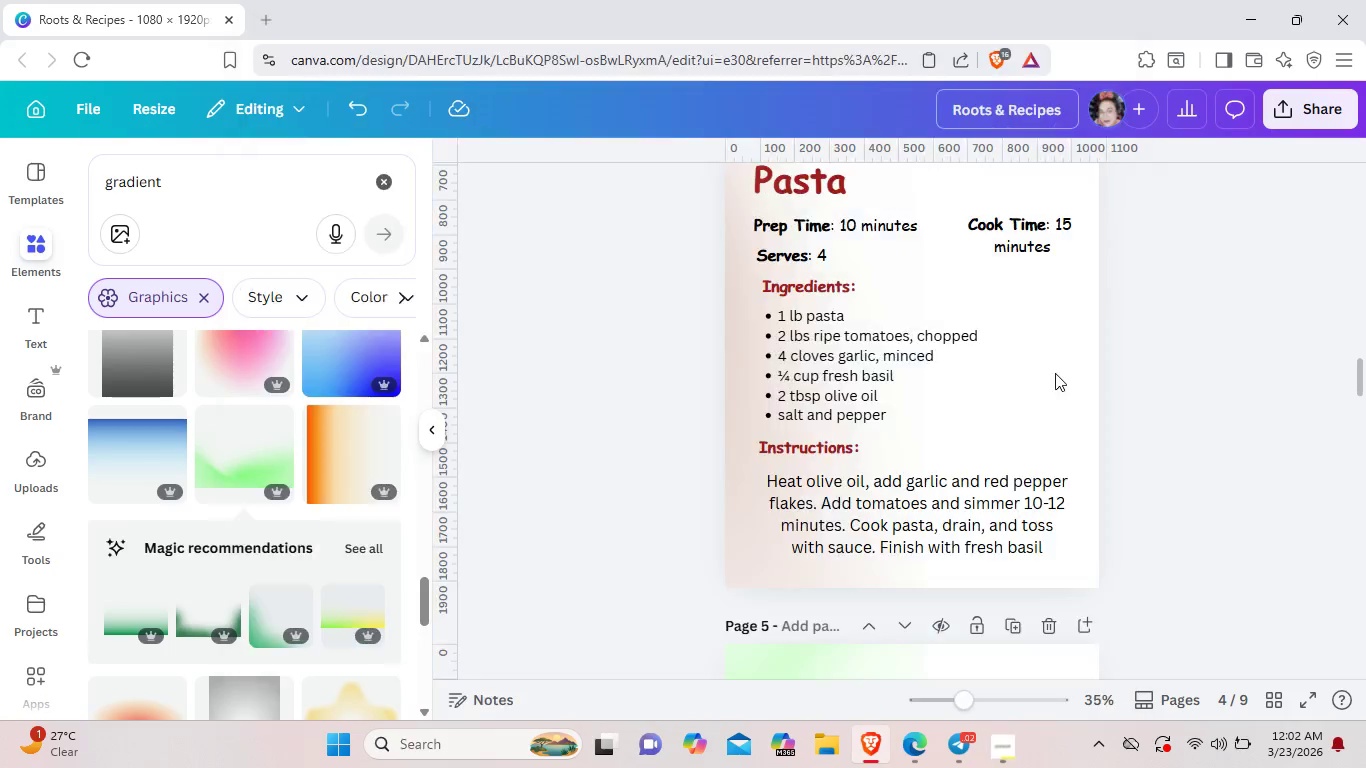 
scroll: coordinate [1123, 439], scroll_direction: up, amount: 24.0
 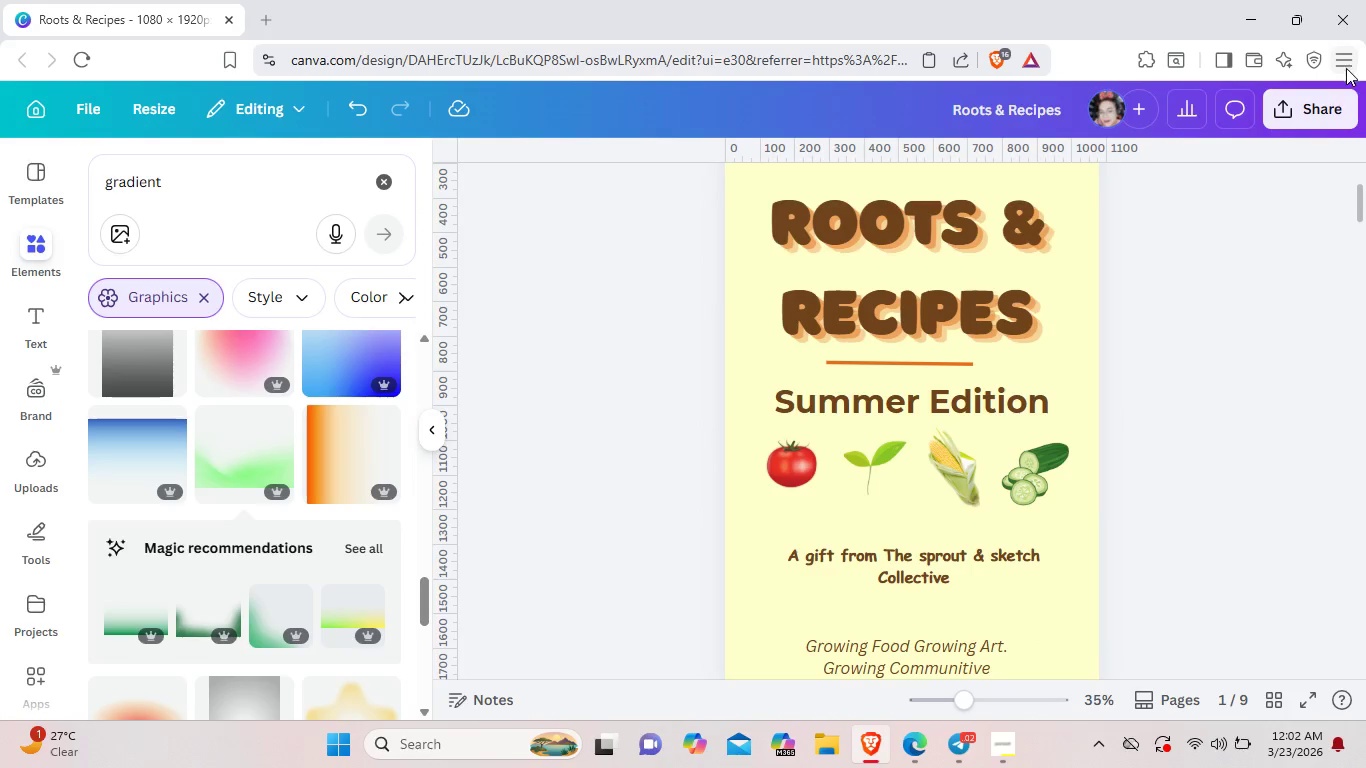 
left_click([1315, 117])
 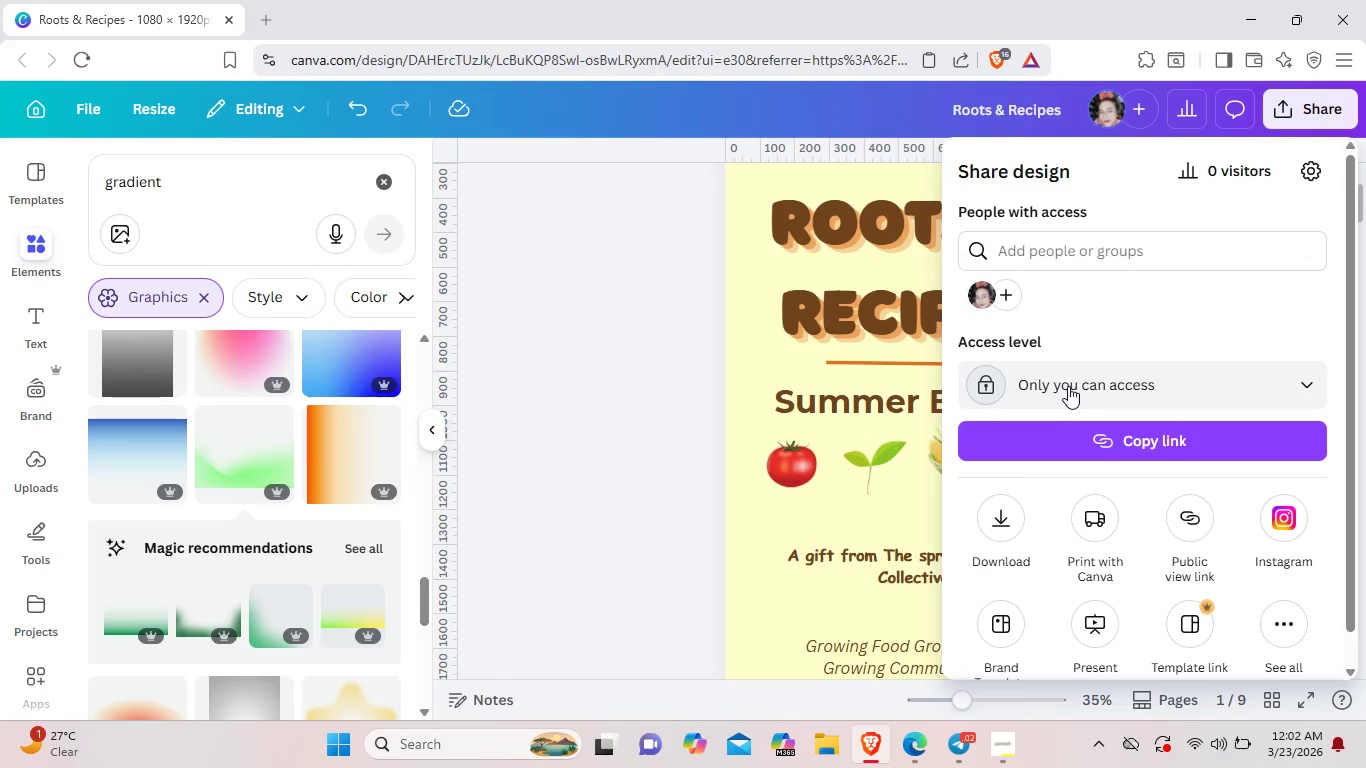 
wait(6.64)
 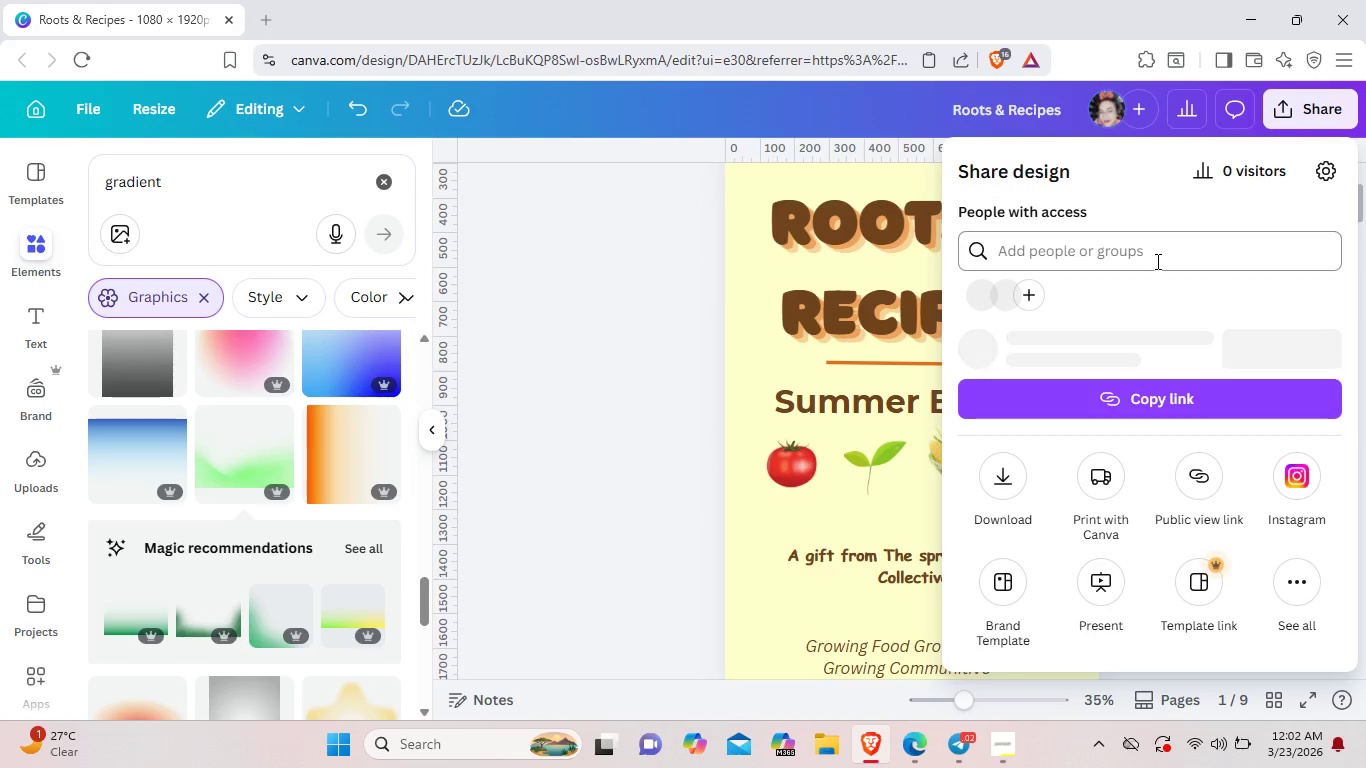 
left_click([1010, 516])
 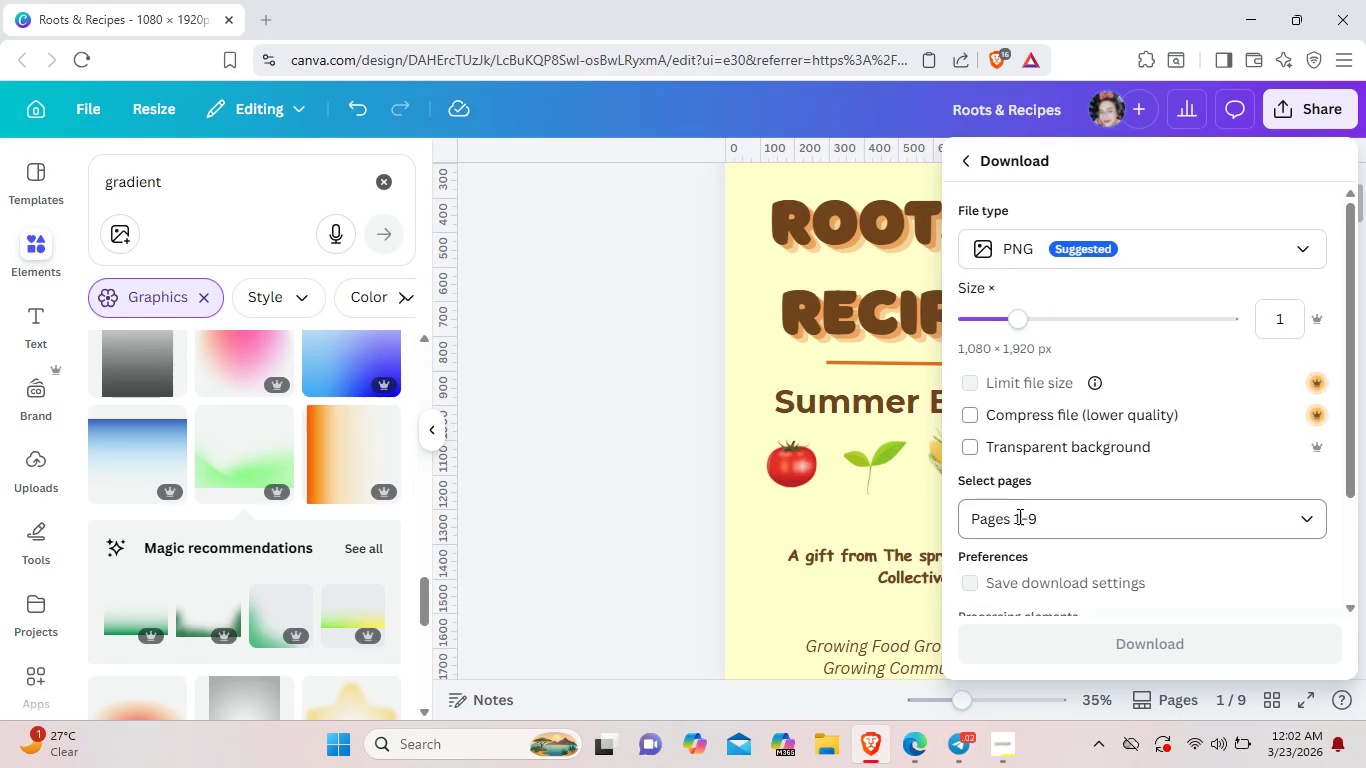 
left_click([1056, 523])
 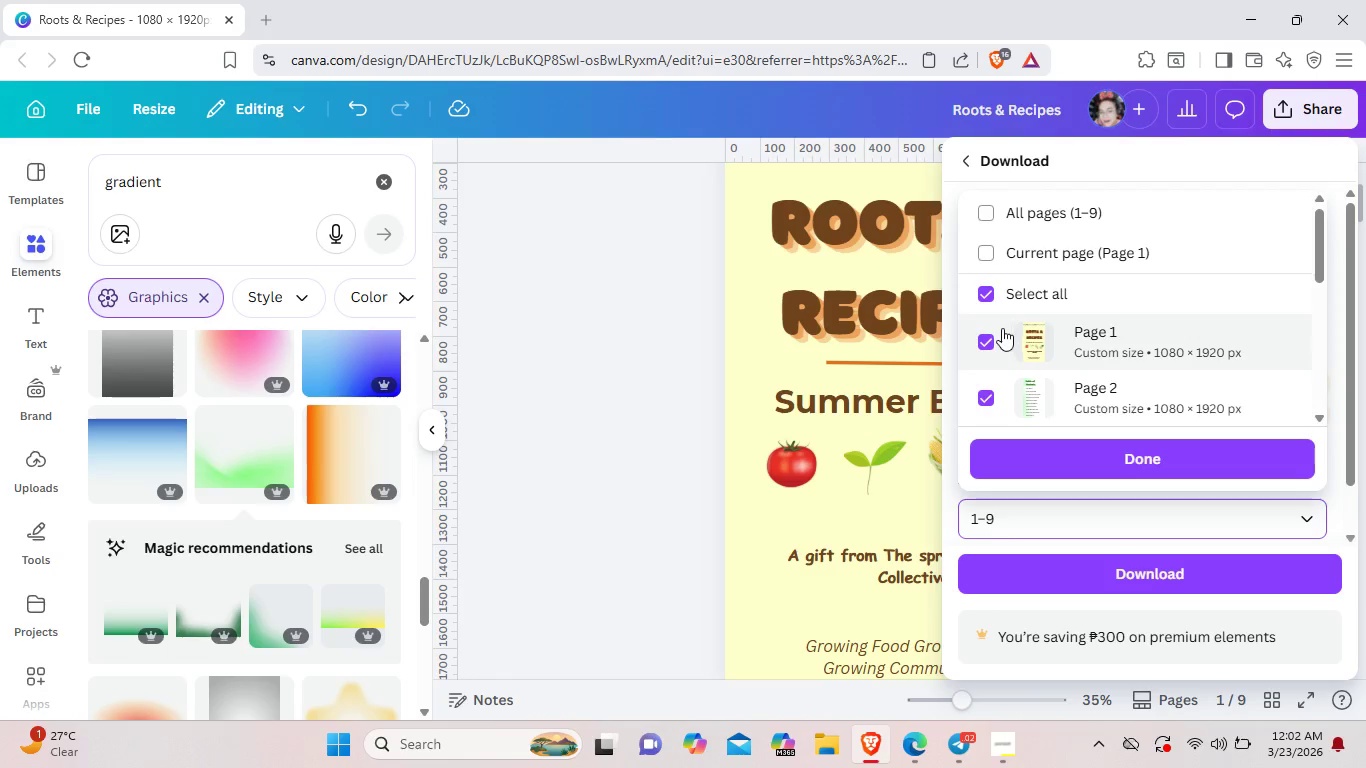 
left_click([988, 296])
 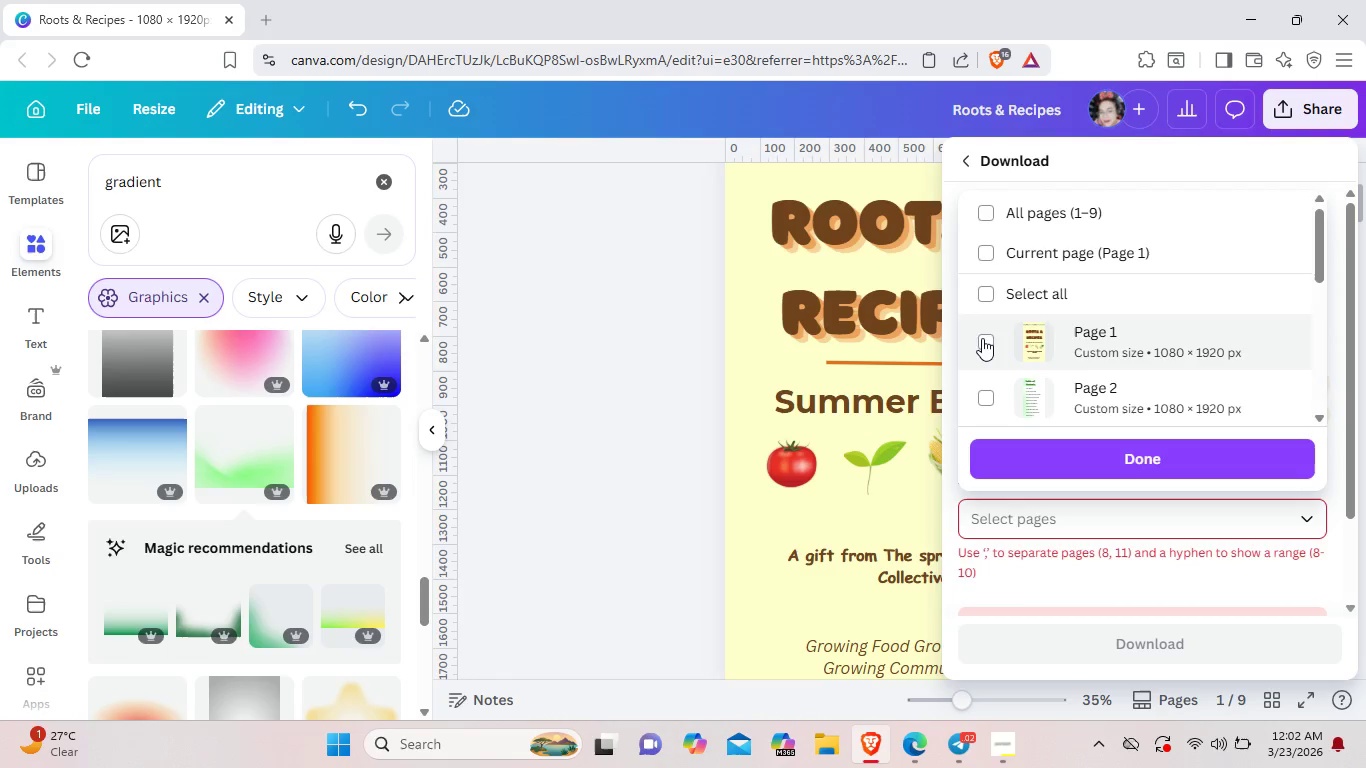 
left_click([982, 338])
 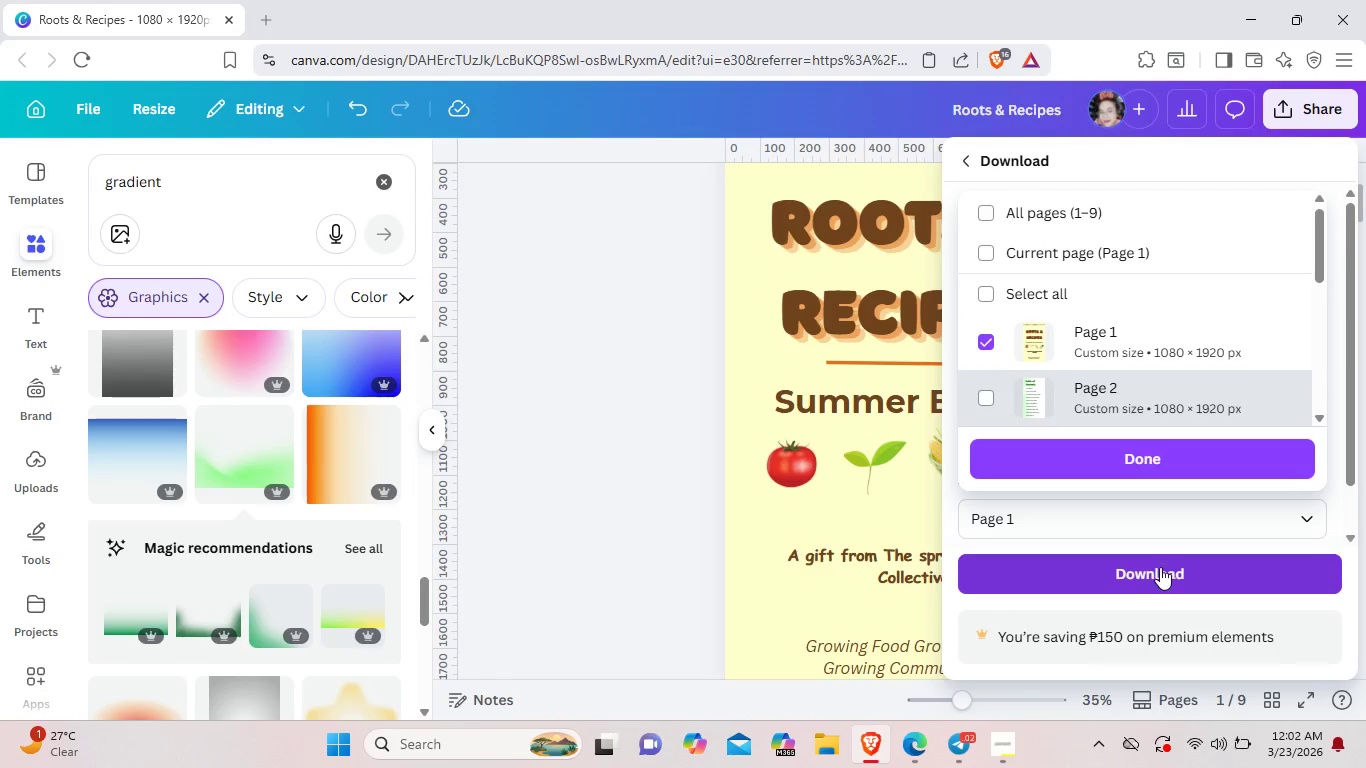 
left_click([1160, 567])
 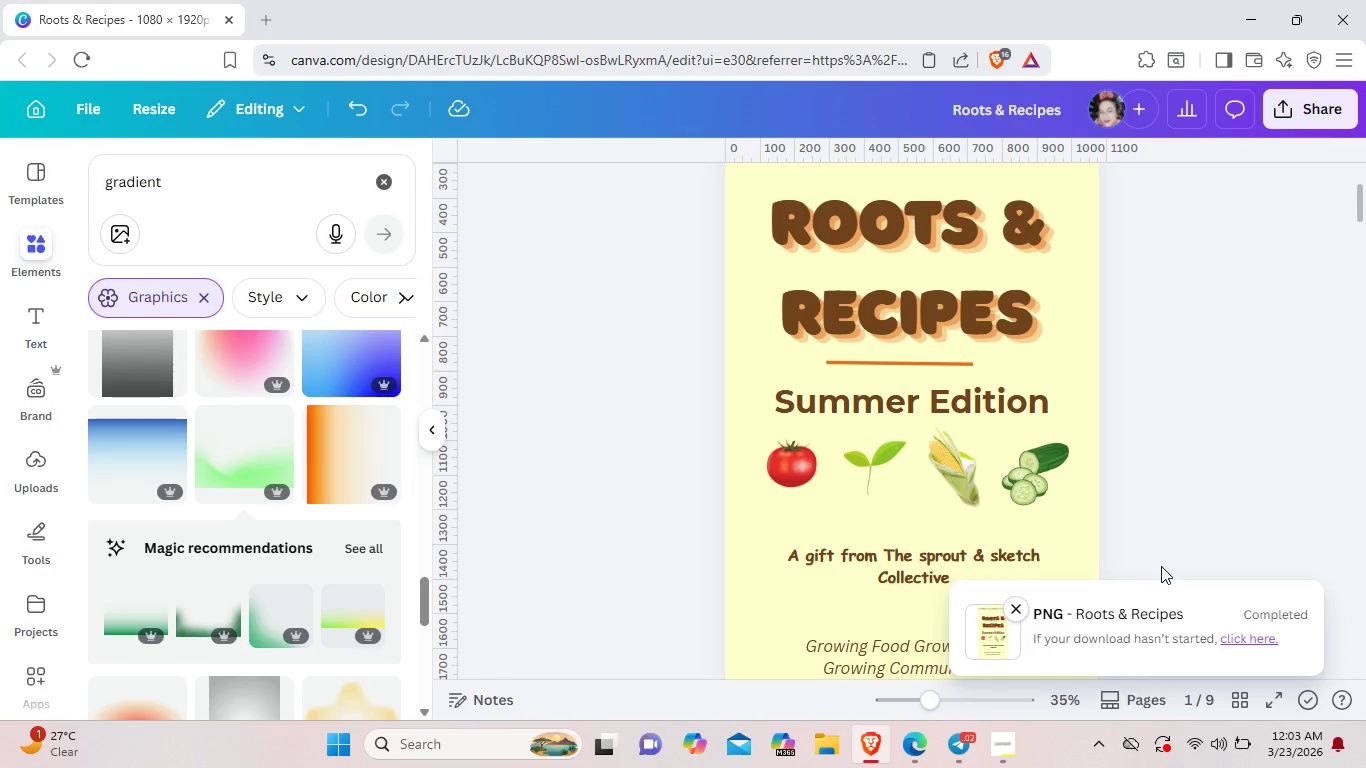 
wait(20.55)
 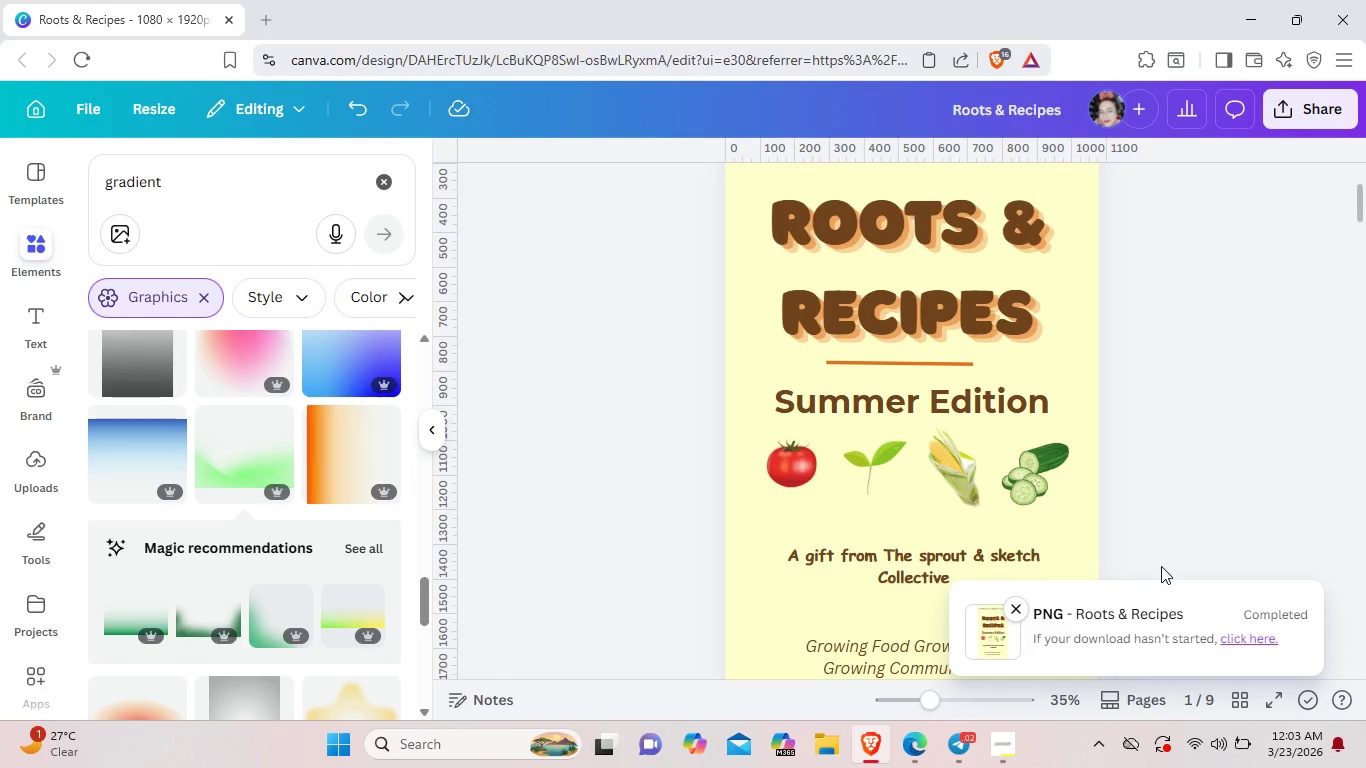 
left_click([510, 383])
 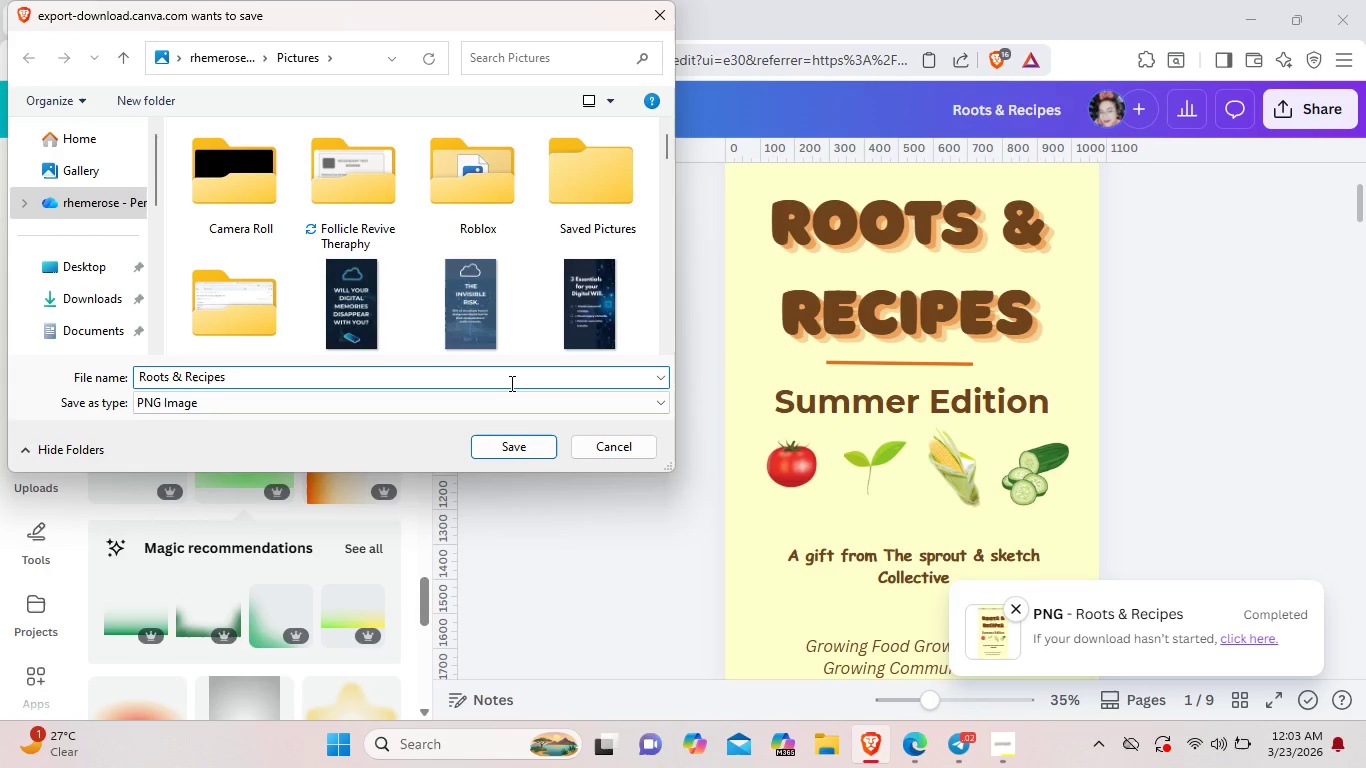 
hold_key(key=Backspace, duration=1.19)
 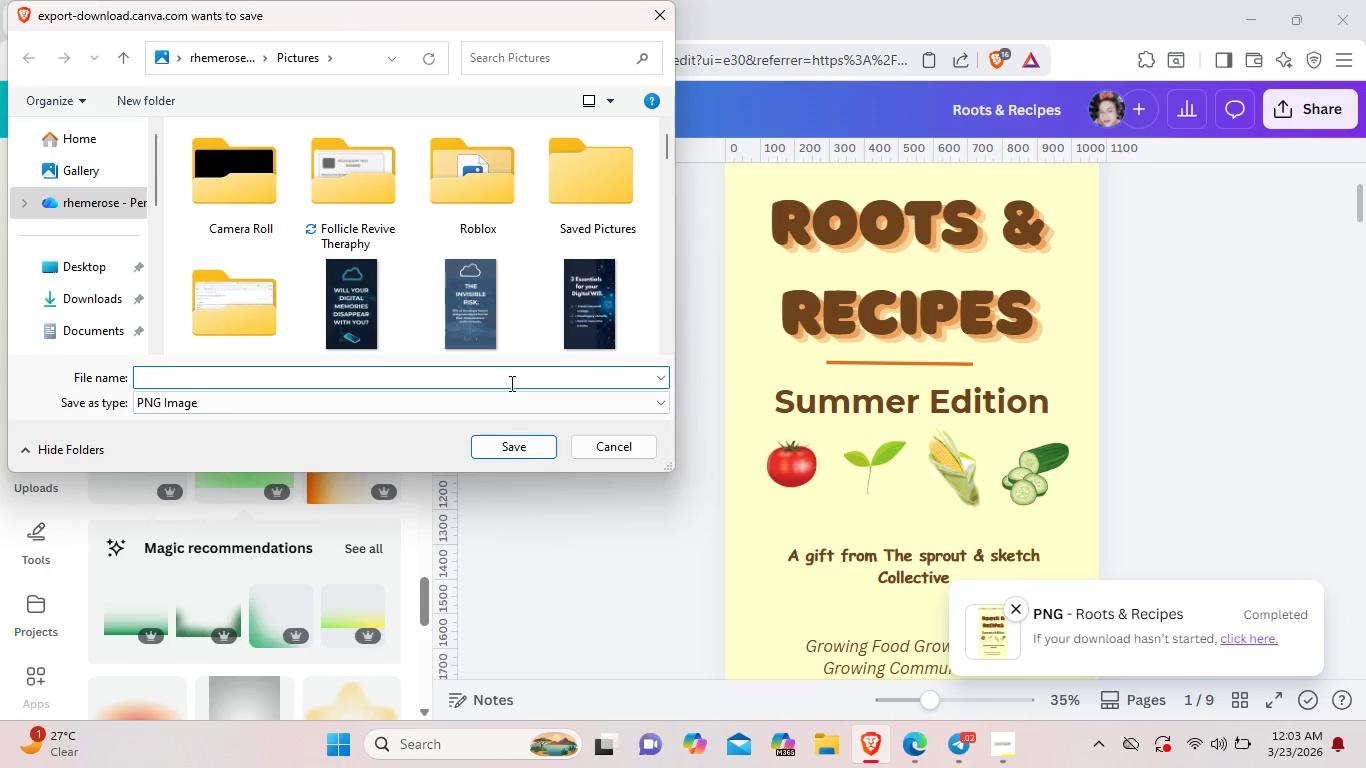 
type(Social Md)
key(Backspace)
key(Backspace)
key(Backspace)
type(ed)
key(Backspace)
key(Backspace)
type(MEdia assets 1 png)
key(Backspace)
key(Backspace)
key(Backspace)
type(.png)
 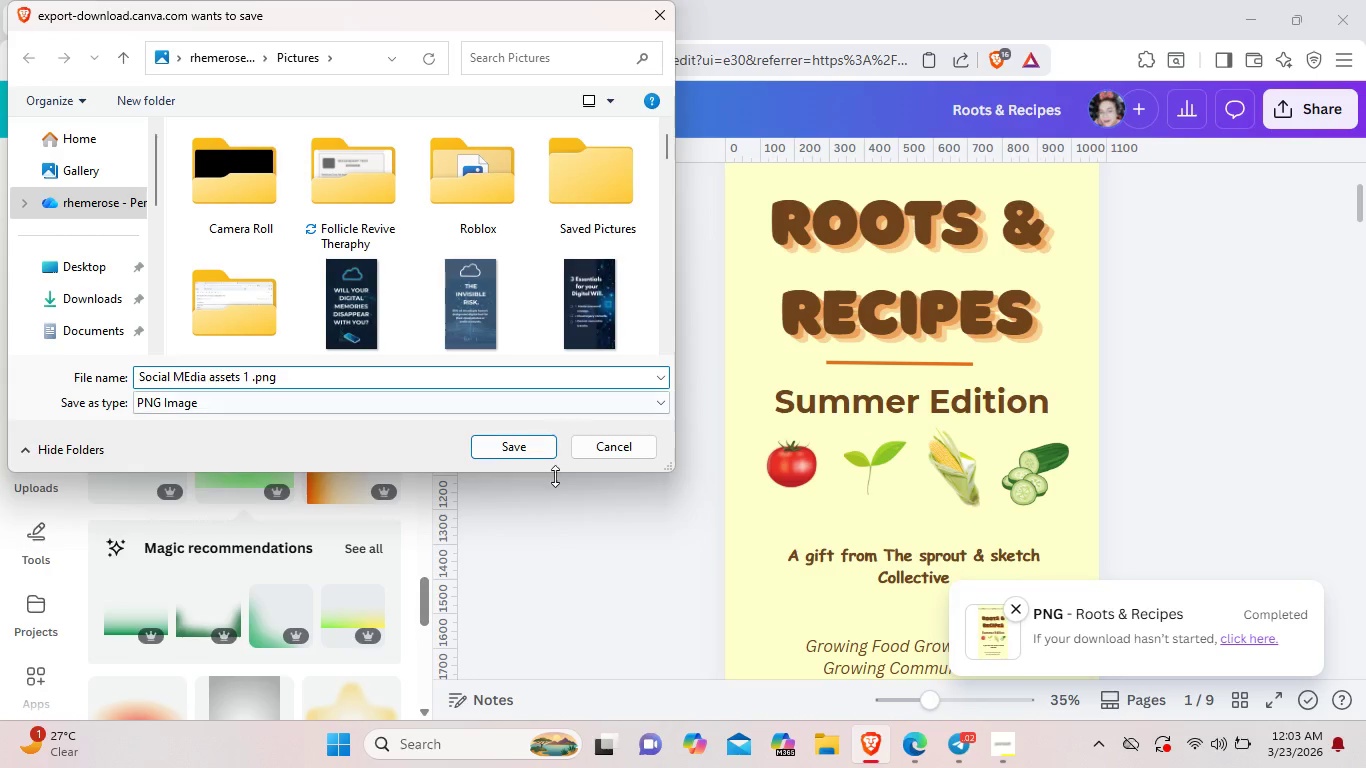 
left_click([515, 441])
 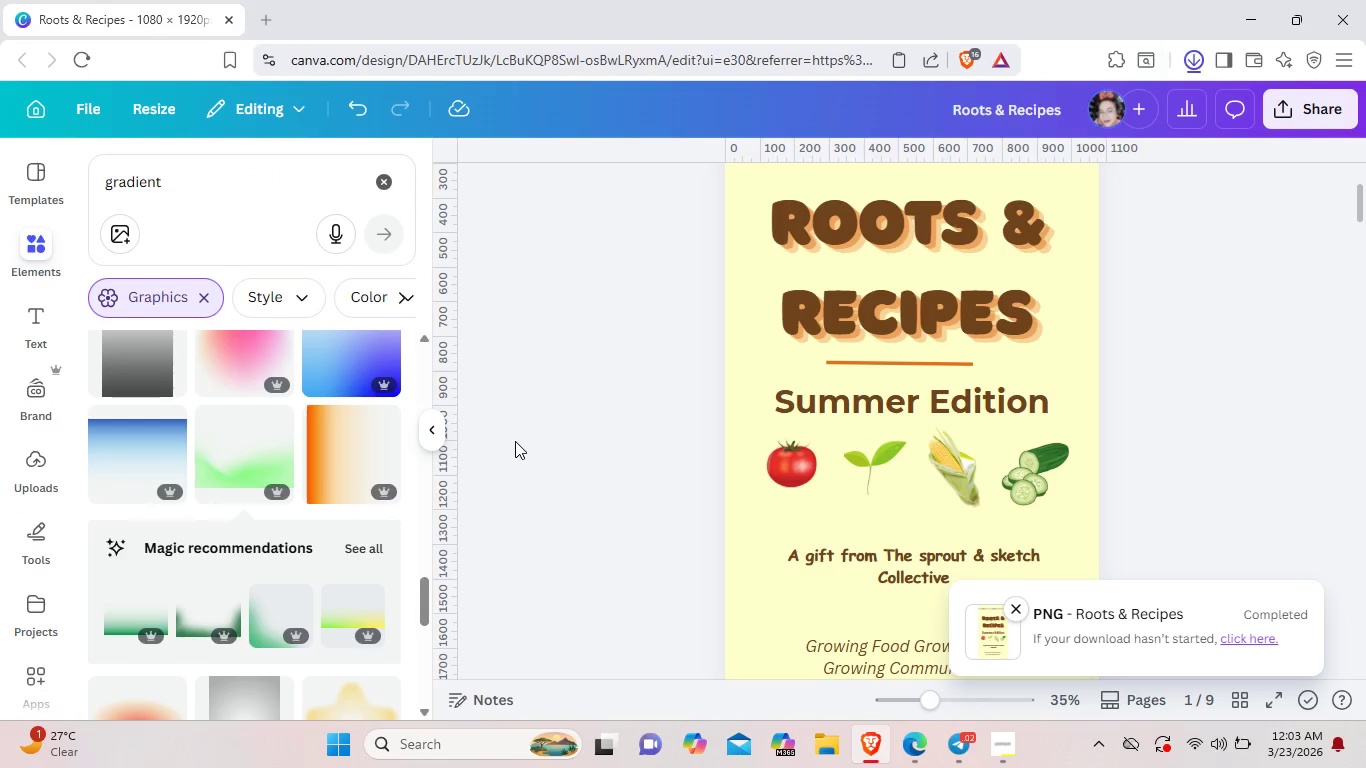 
scroll: coordinate [515, 441], scroll_direction: down, amount: 15.0
 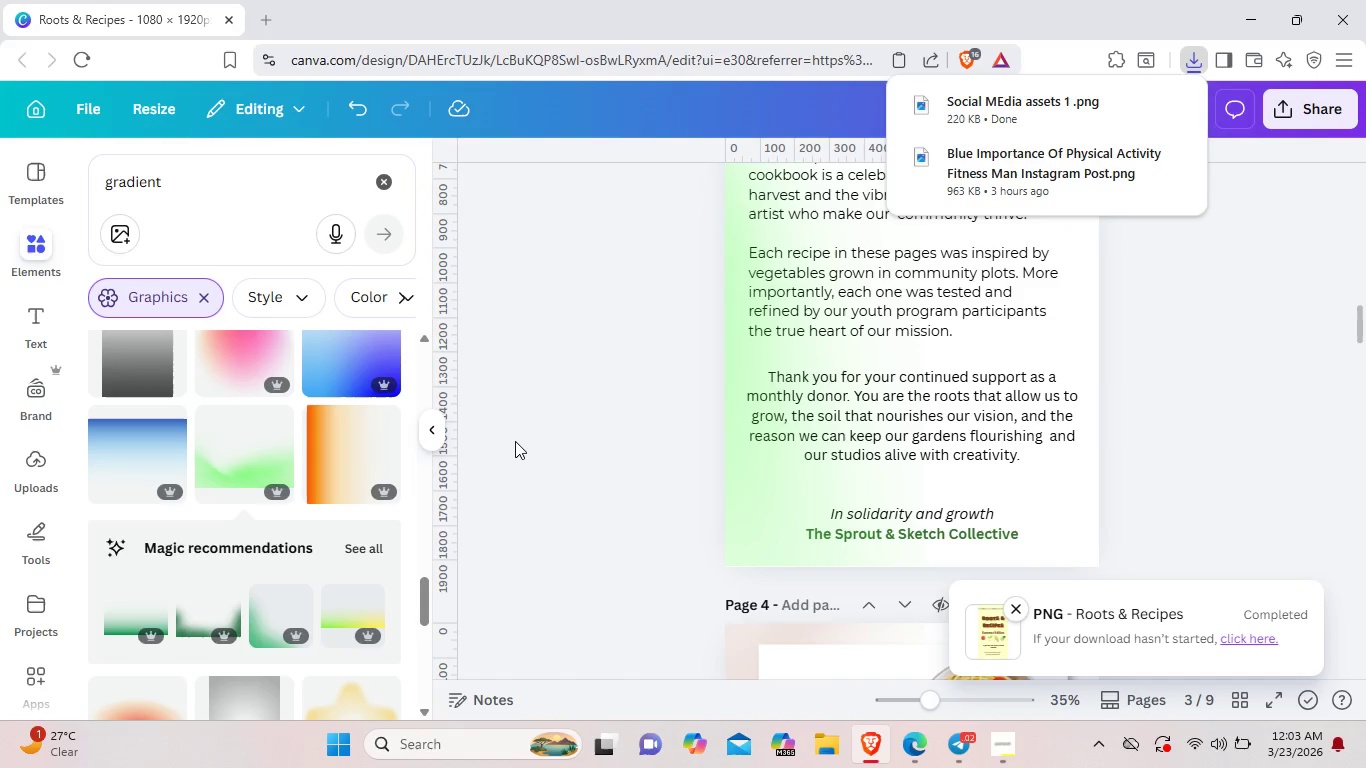 
left_click([515, 441])
 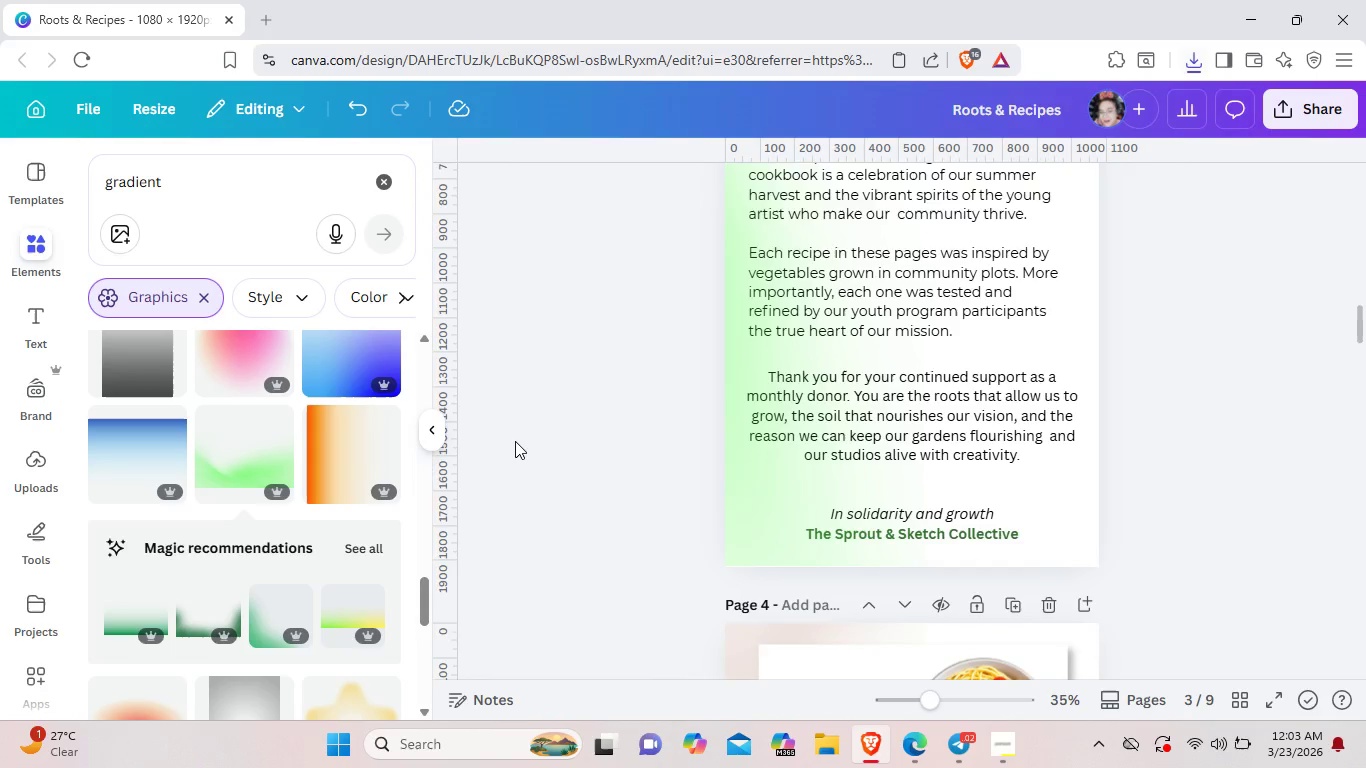 
scroll: coordinate [515, 441], scroll_direction: down, amount: 5.0
 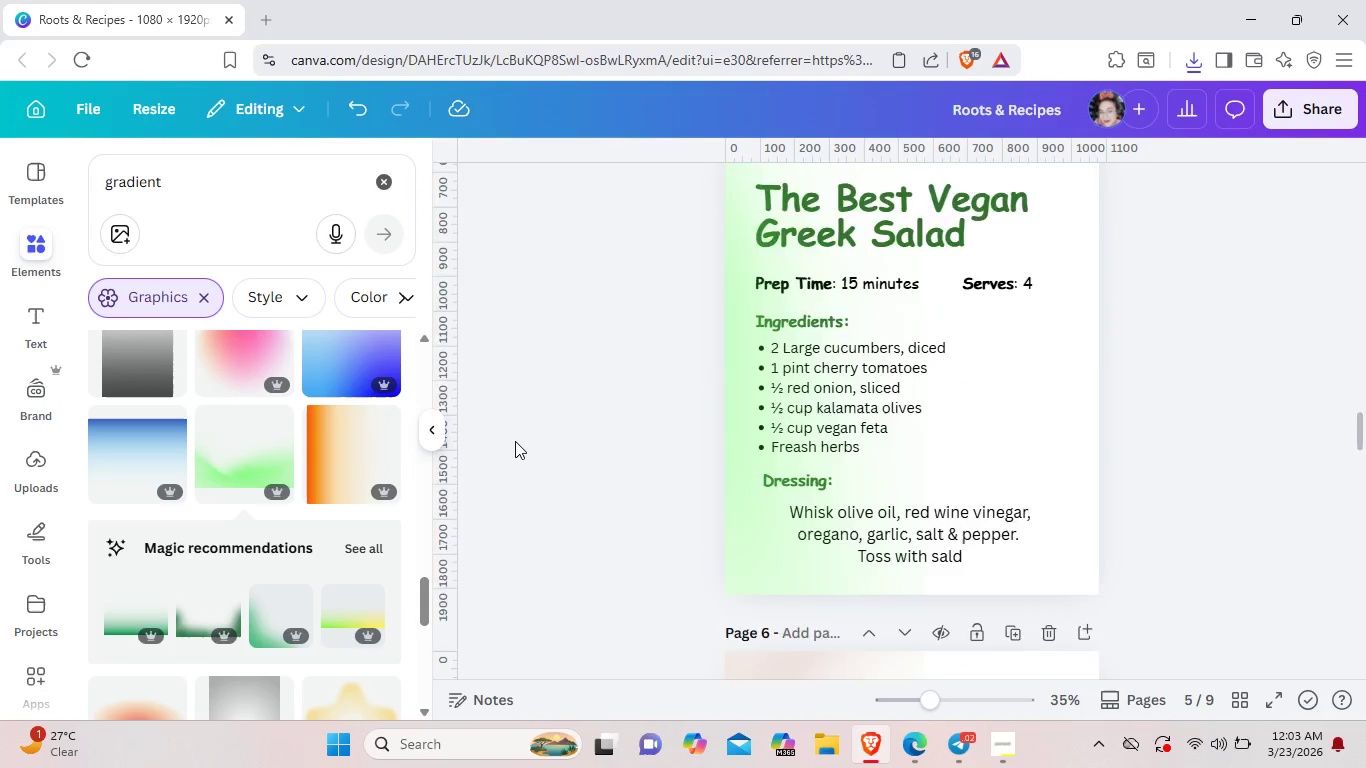 
scroll: coordinate [515, 441], scroll_direction: up, amount: 9.0
 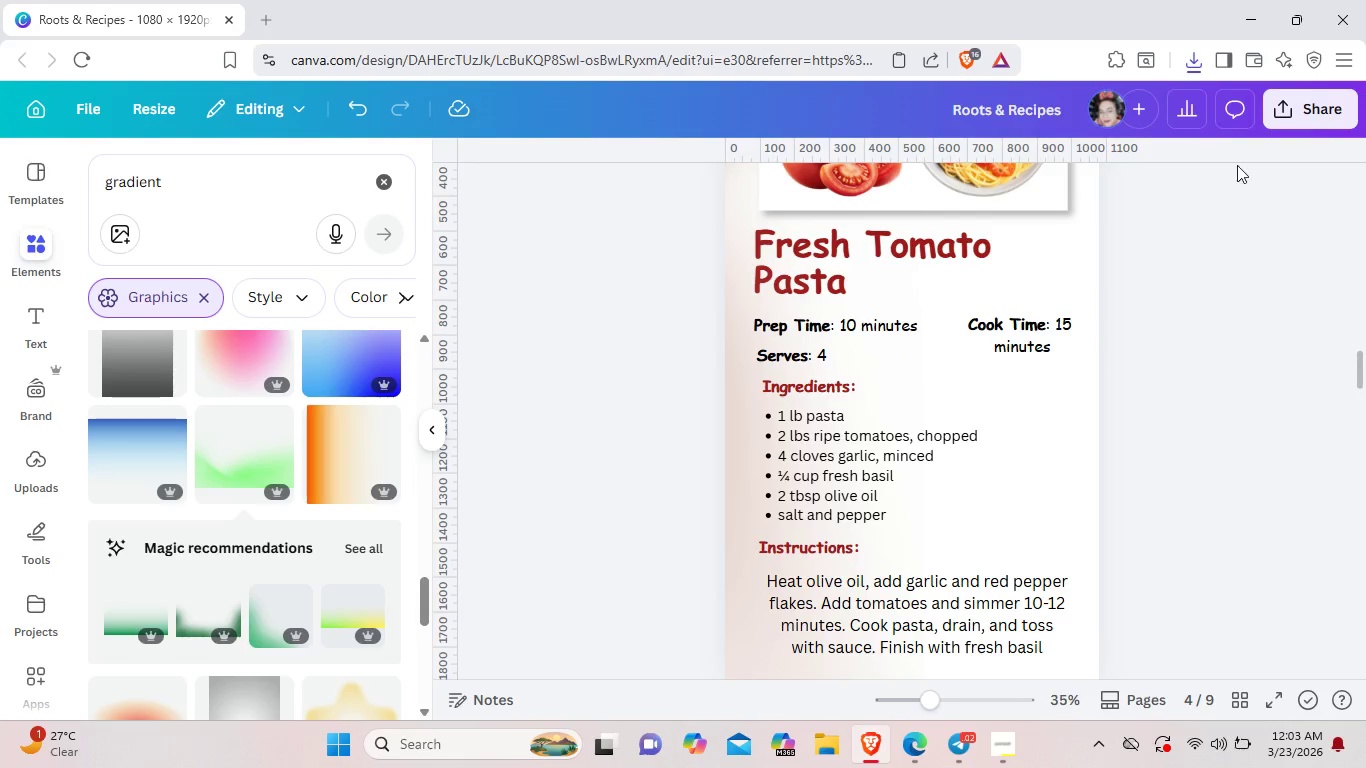 
left_click([1334, 120])
 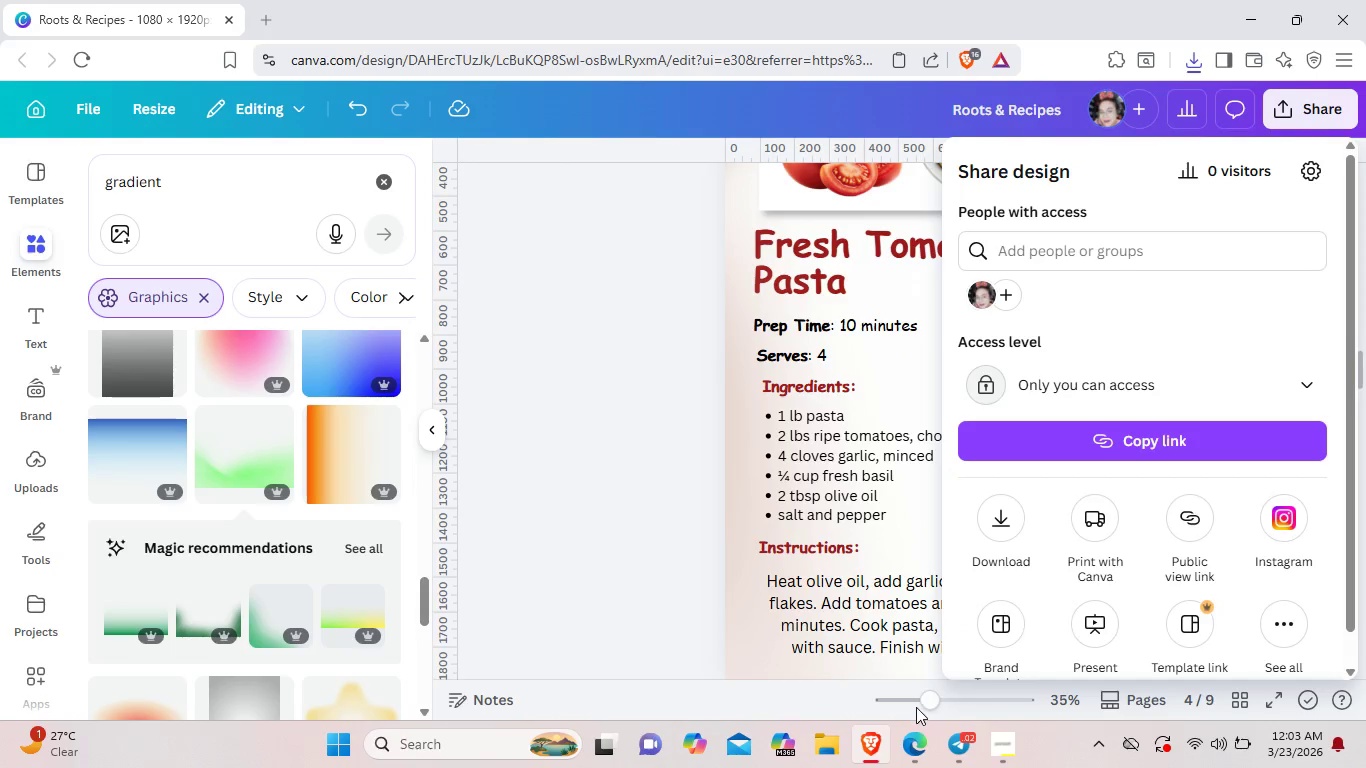 
left_click([996, 516])
 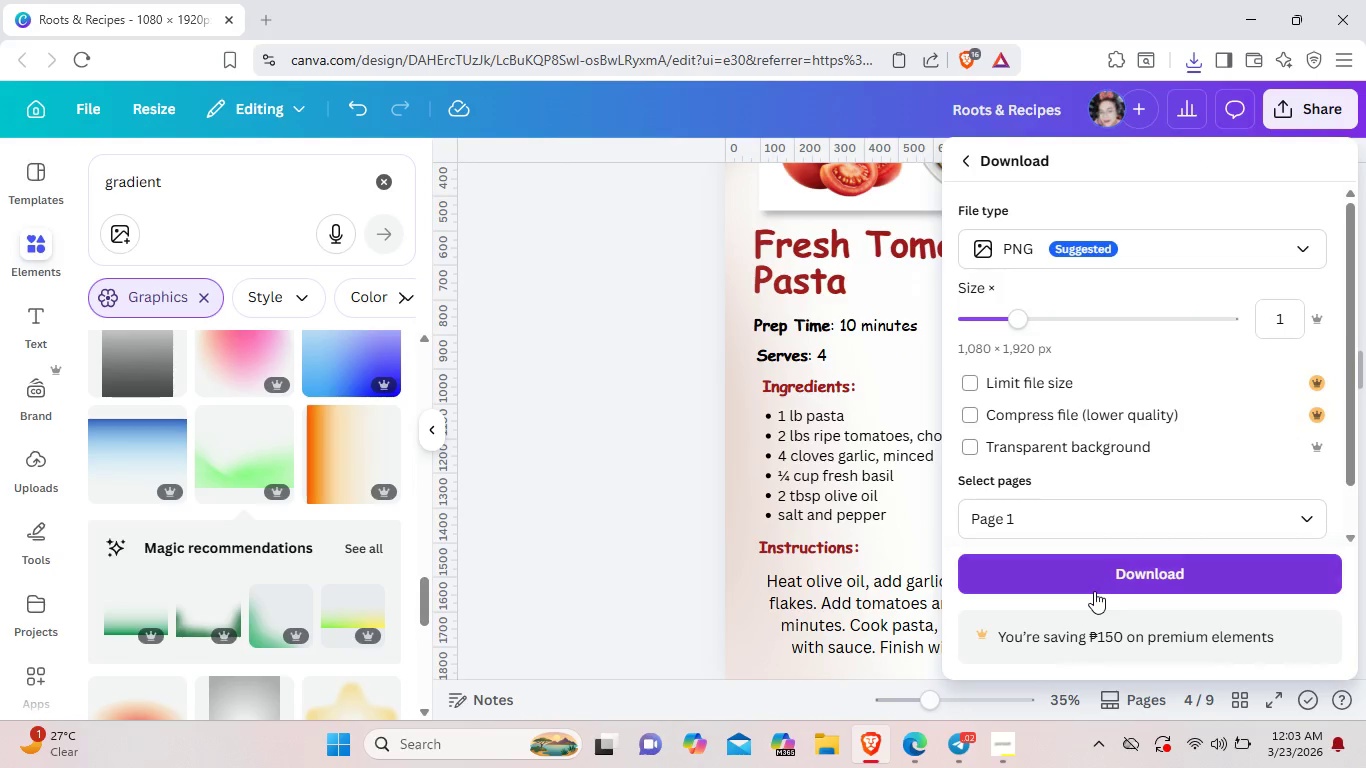 
left_click([1112, 522])
 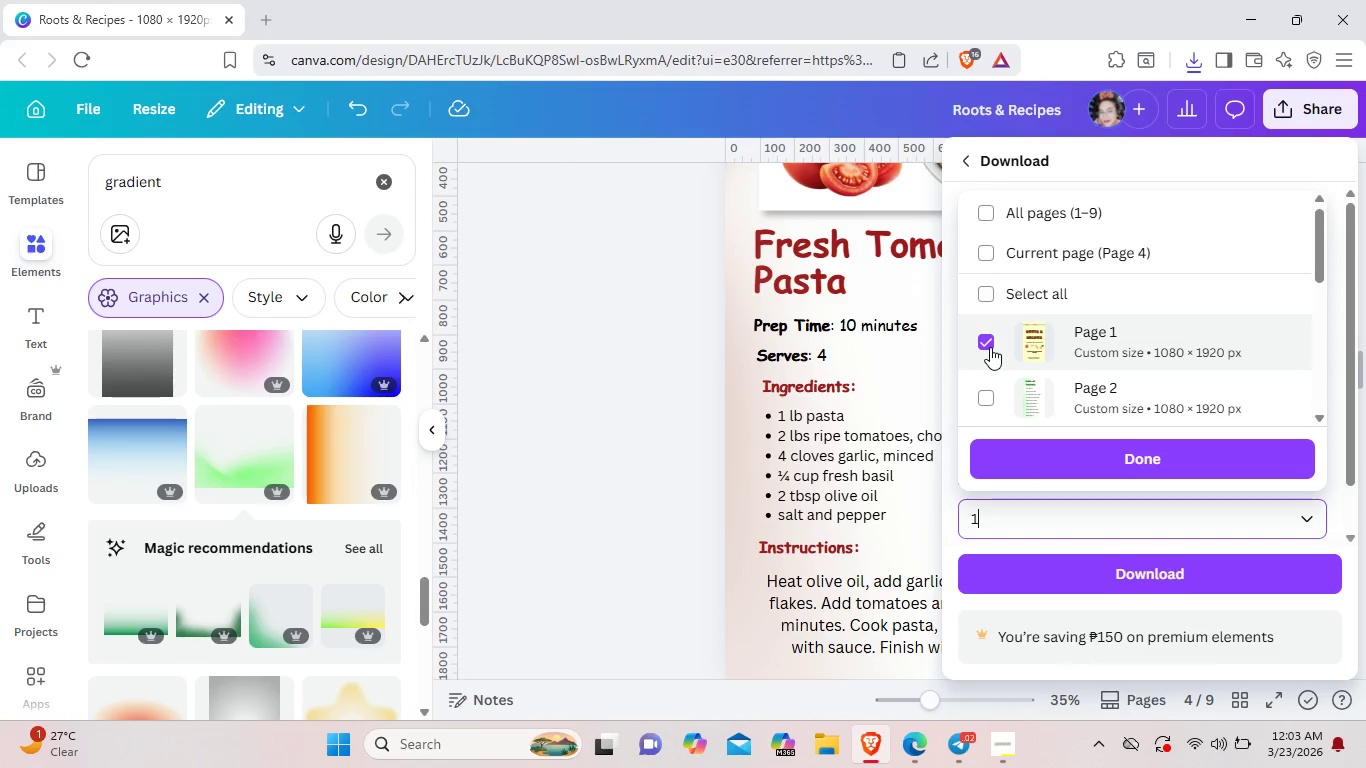 
left_click([990, 341])
 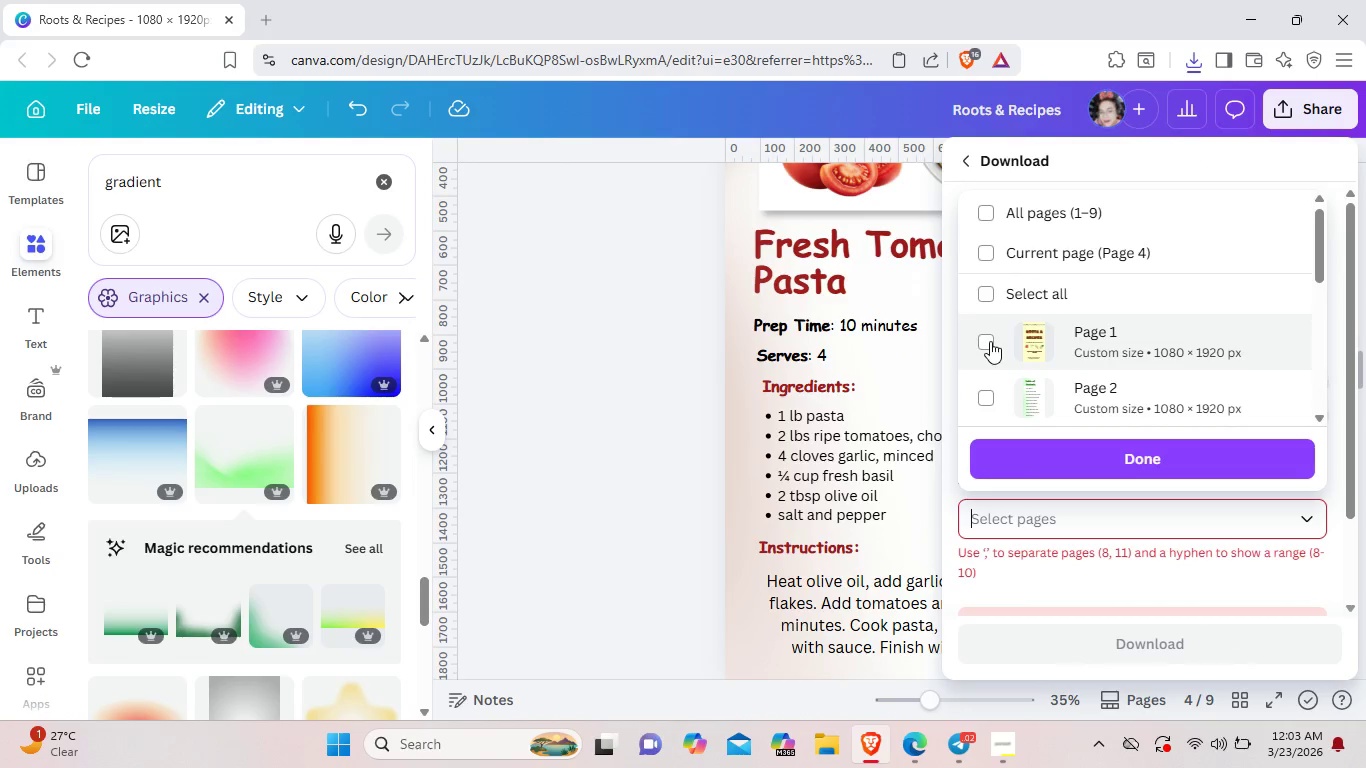 
scroll: coordinate [990, 341], scroll_direction: down, amount: 3.0
 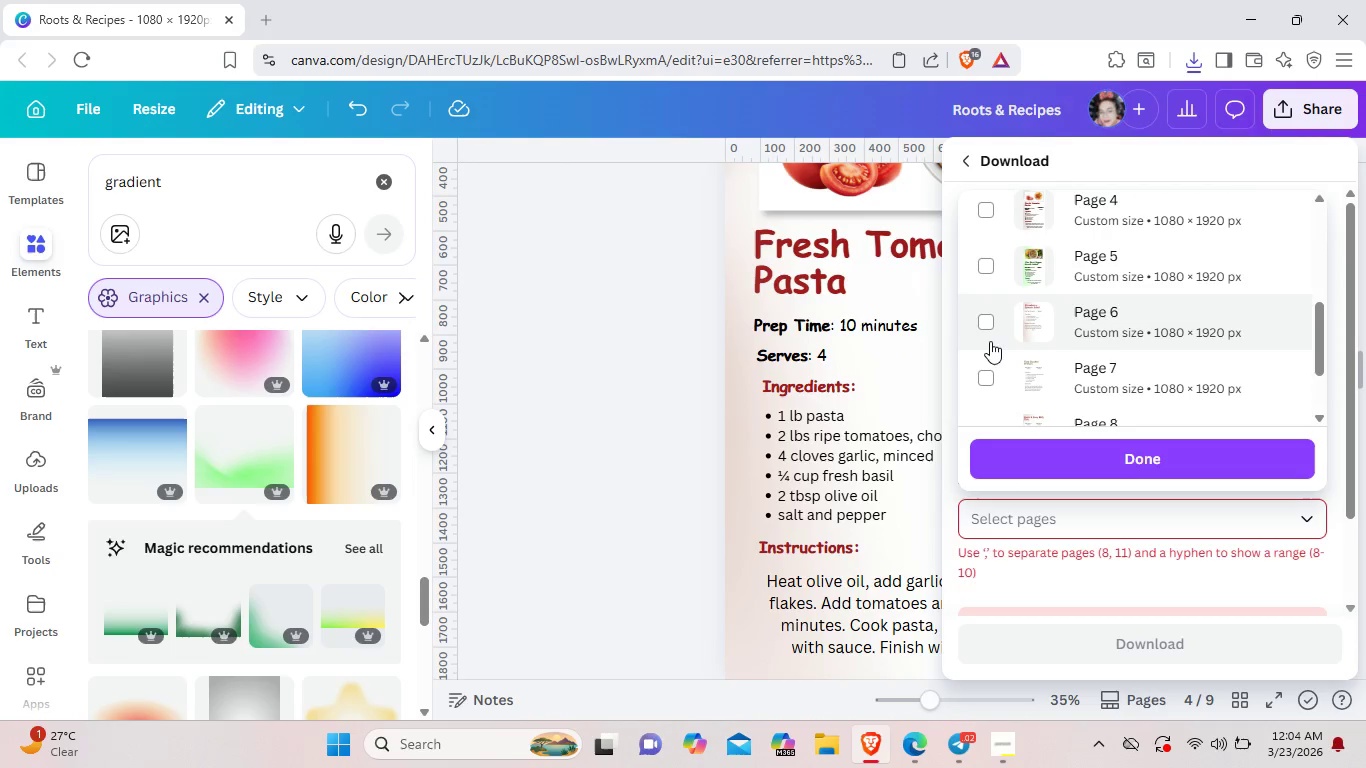 
scroll: coordinate [990, 341], scroll_direction: up, amount: 1.0
 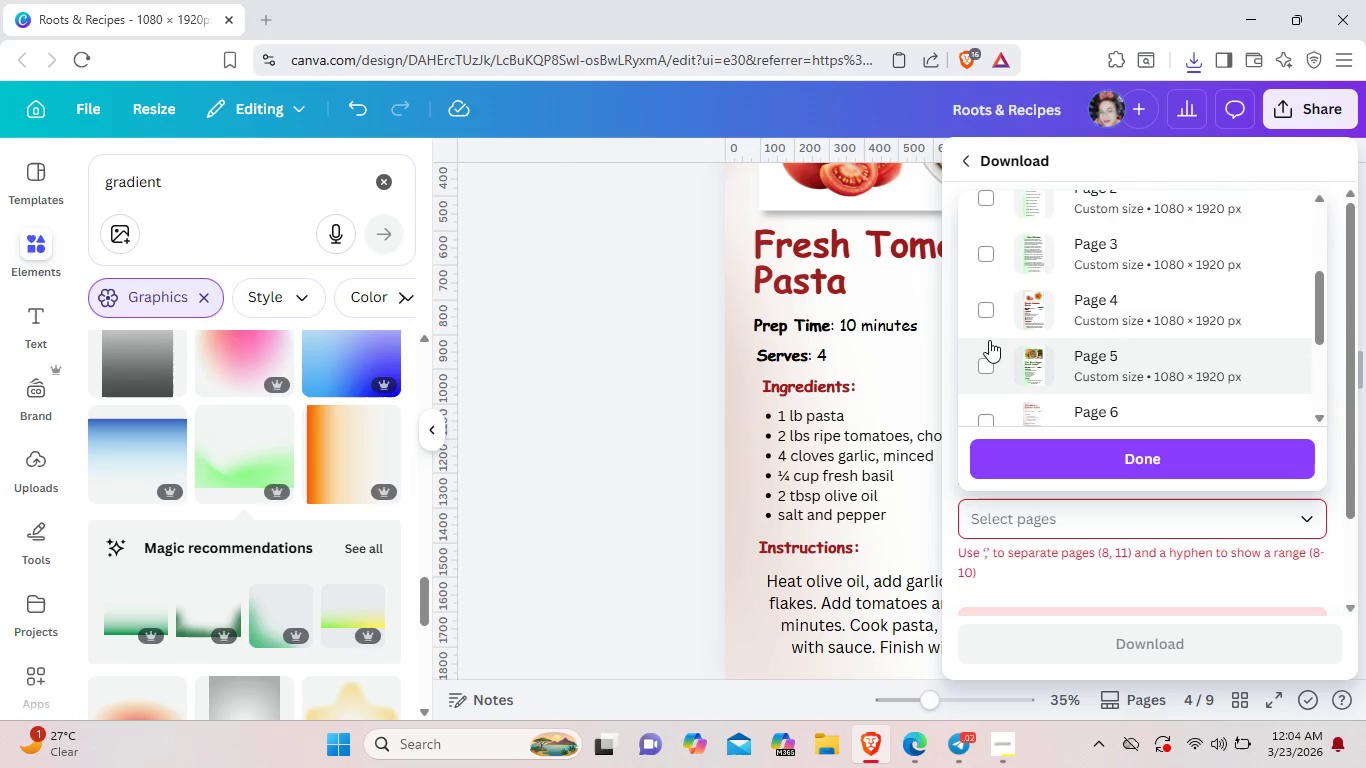 
left_click([988, 320])
 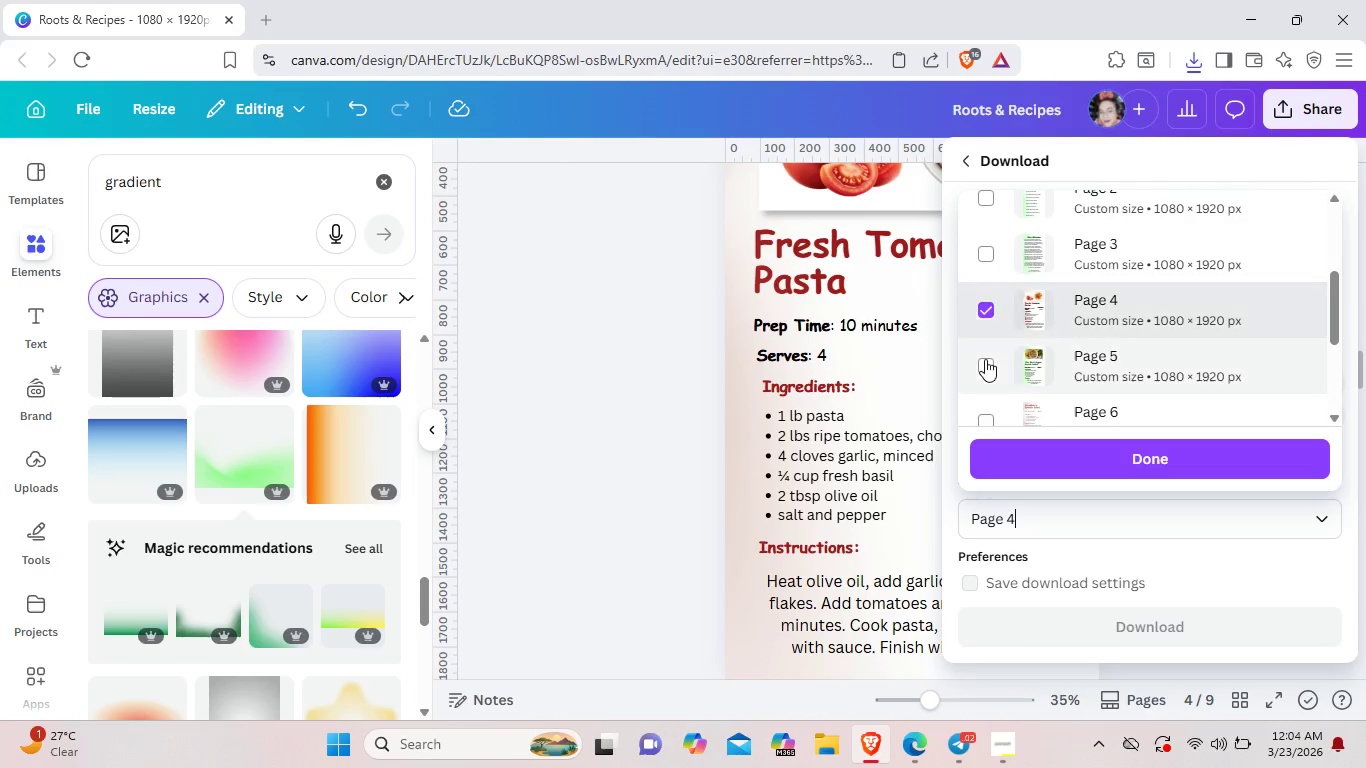 
left_click([985, 359])
 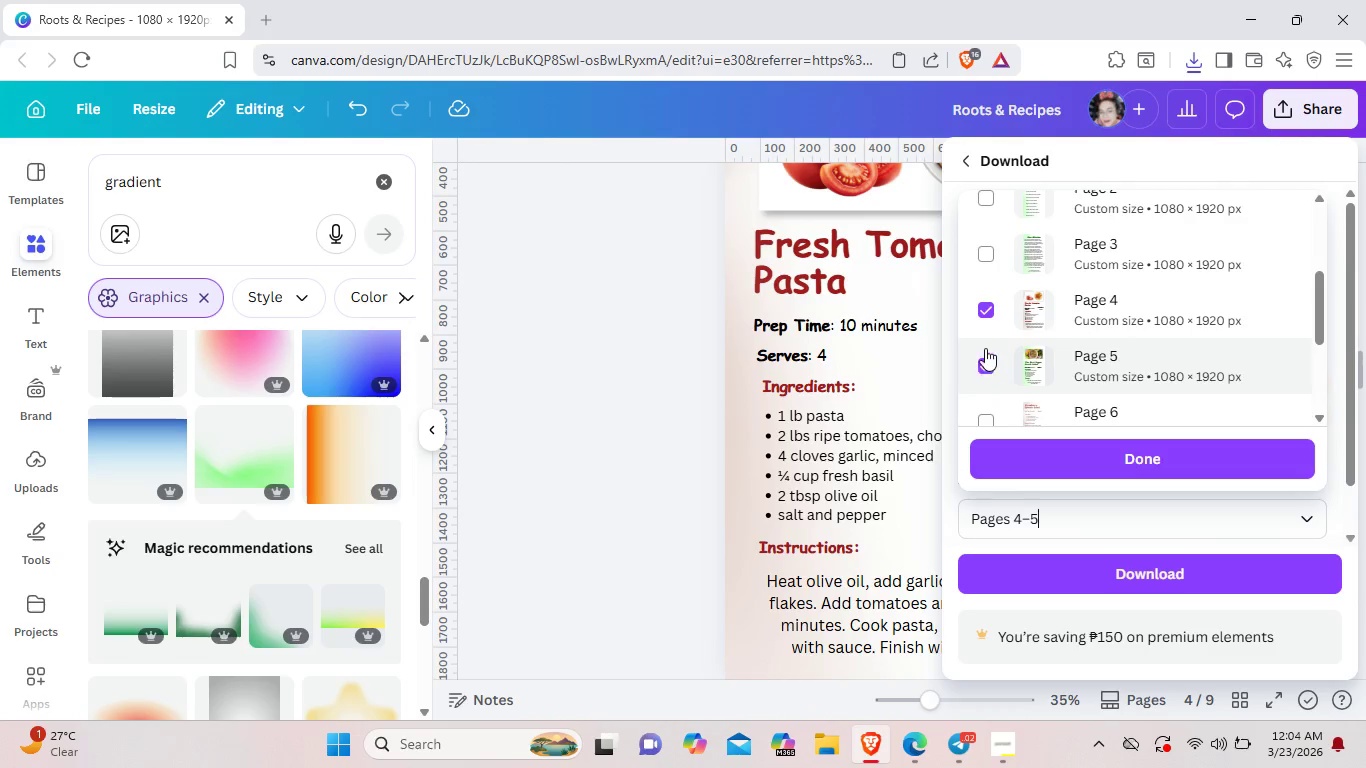 
left_click([987, 307])
 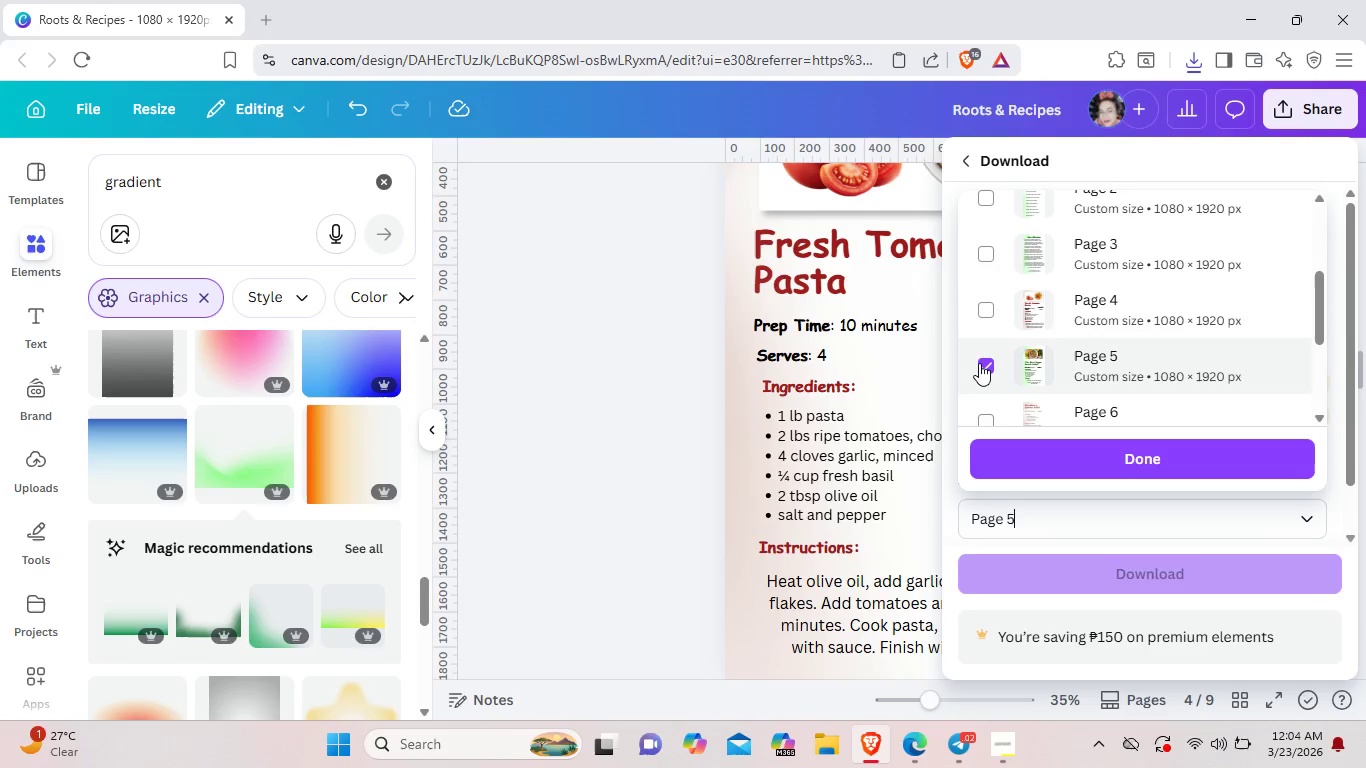 
left_click([979, 363])
 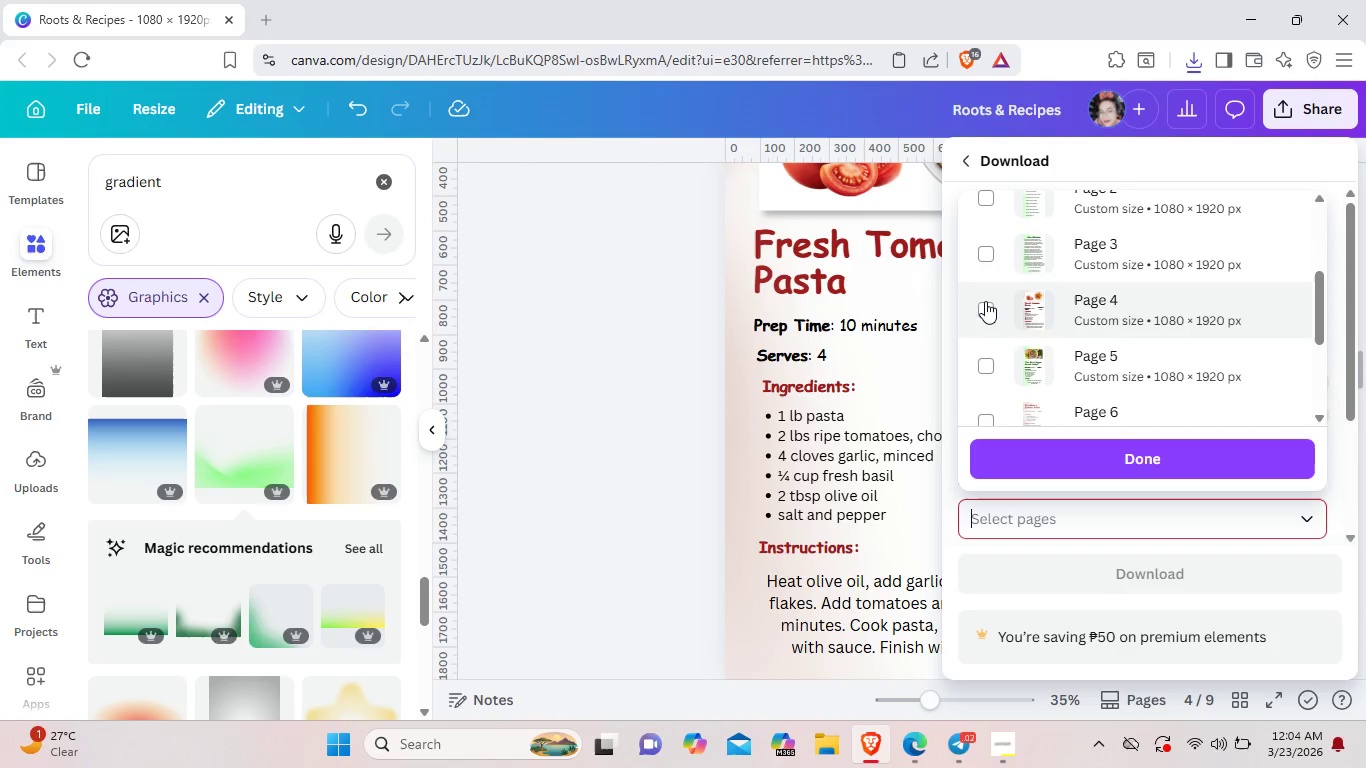 
left_click([985, 301])
 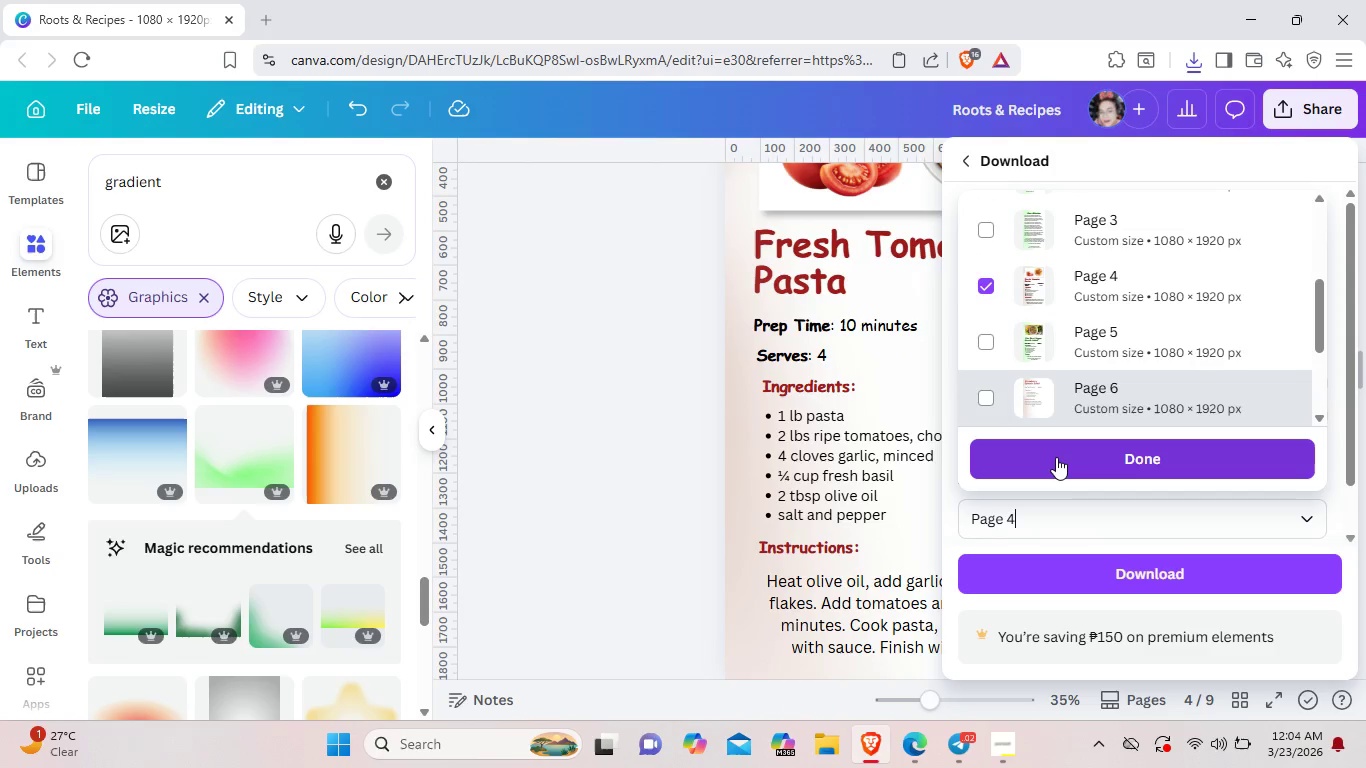 
left_click([1056, 457])
 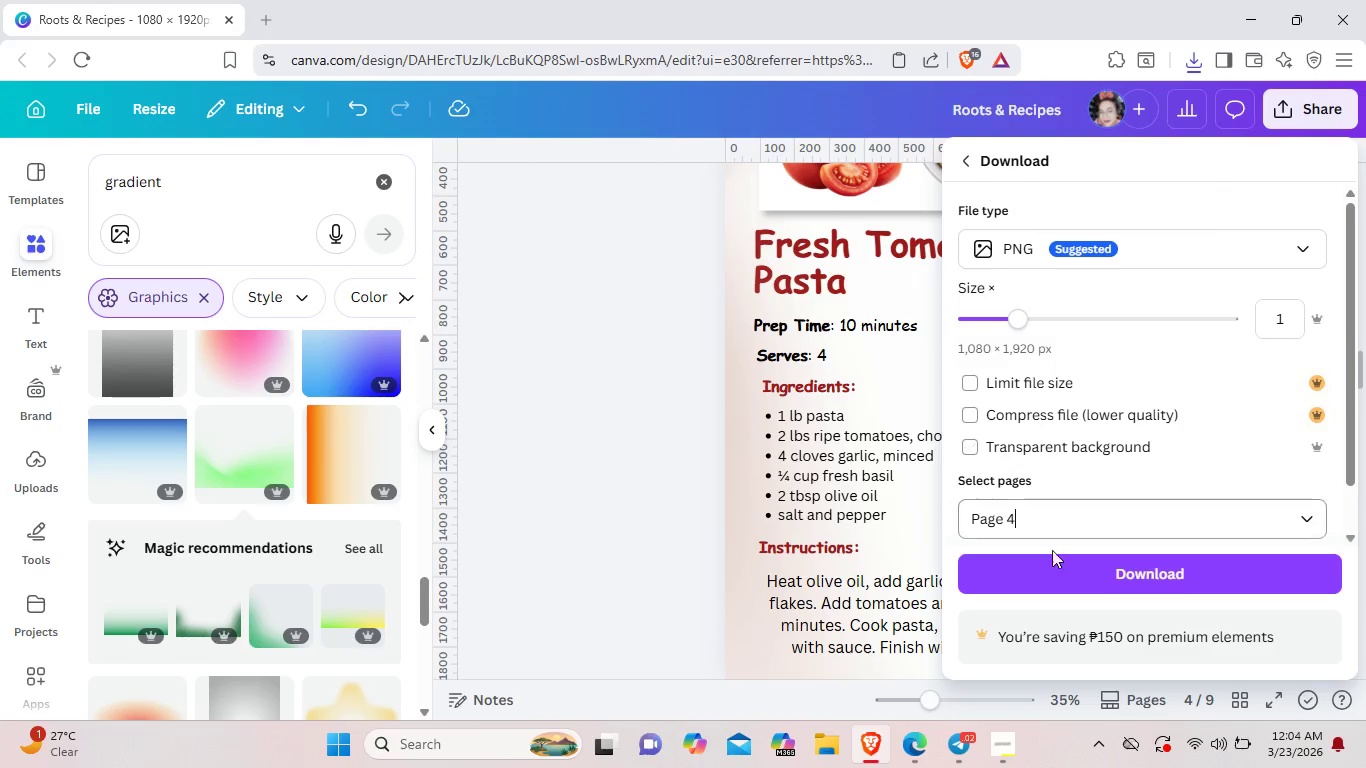 
left_click([1058, 571])
 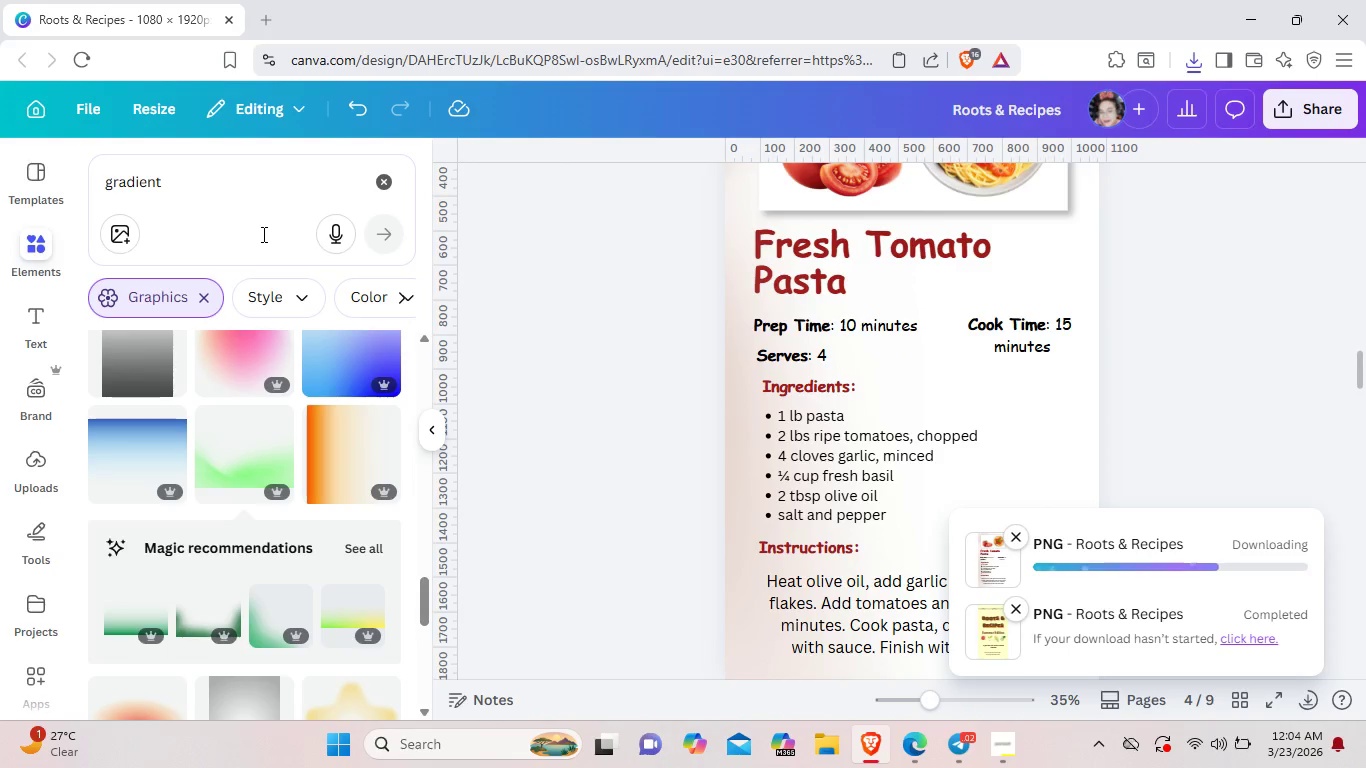 
wait(16.26)
 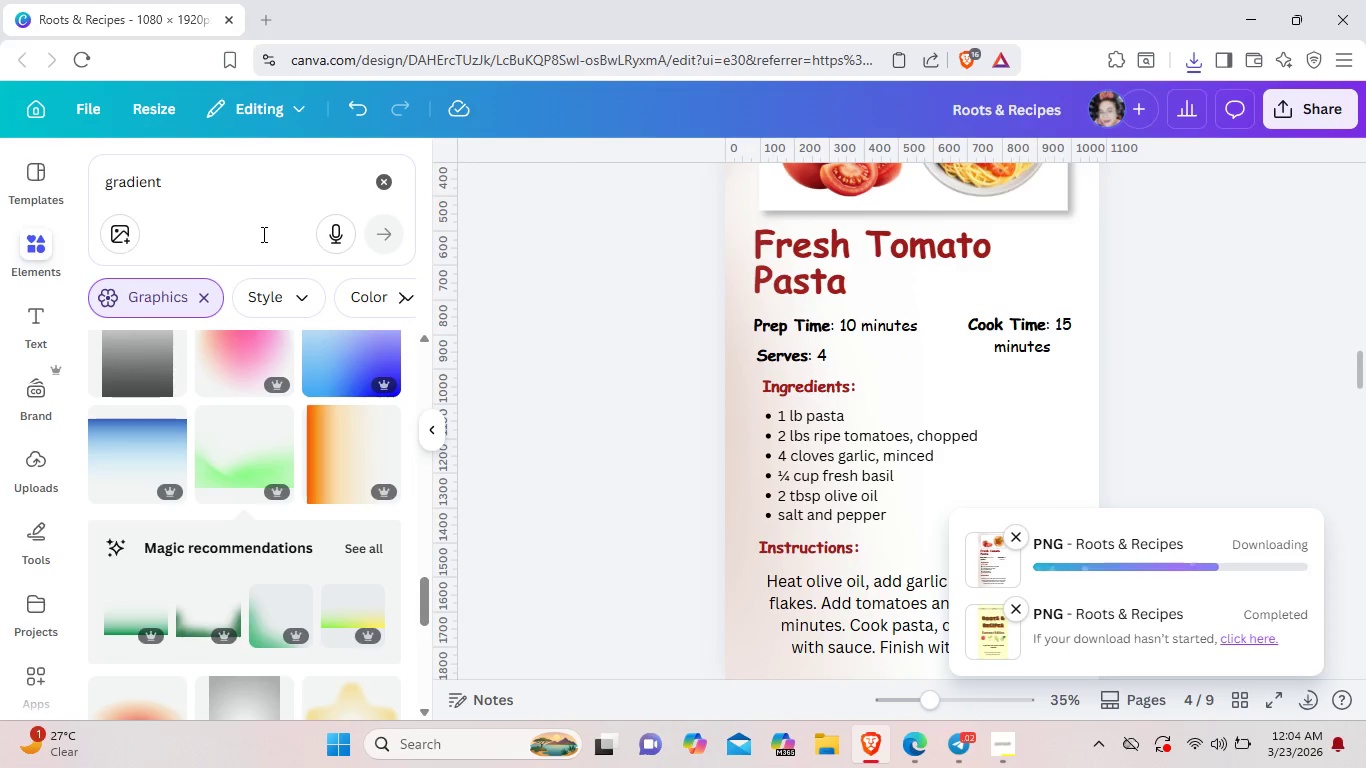 
left_click([289, 372])
 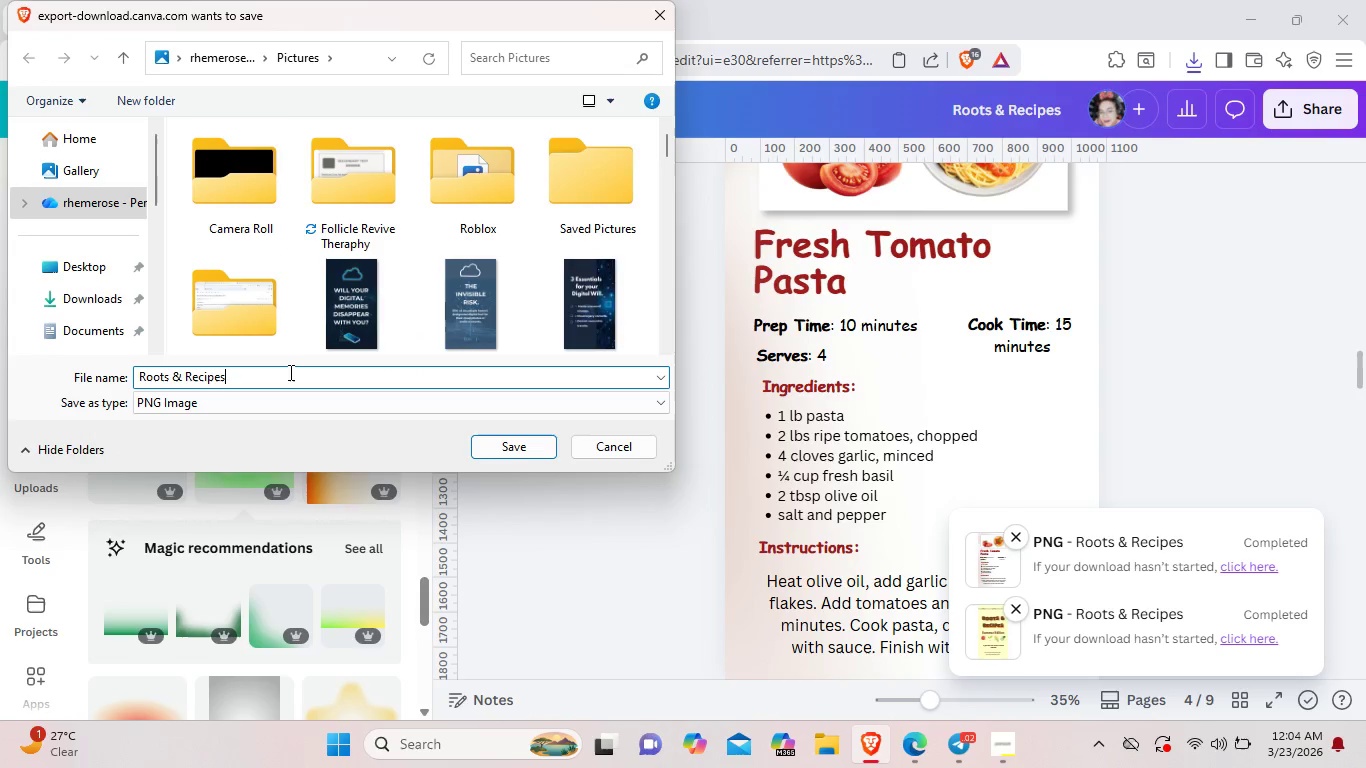 
hold_key(key=Backspace, duration=1.22)
 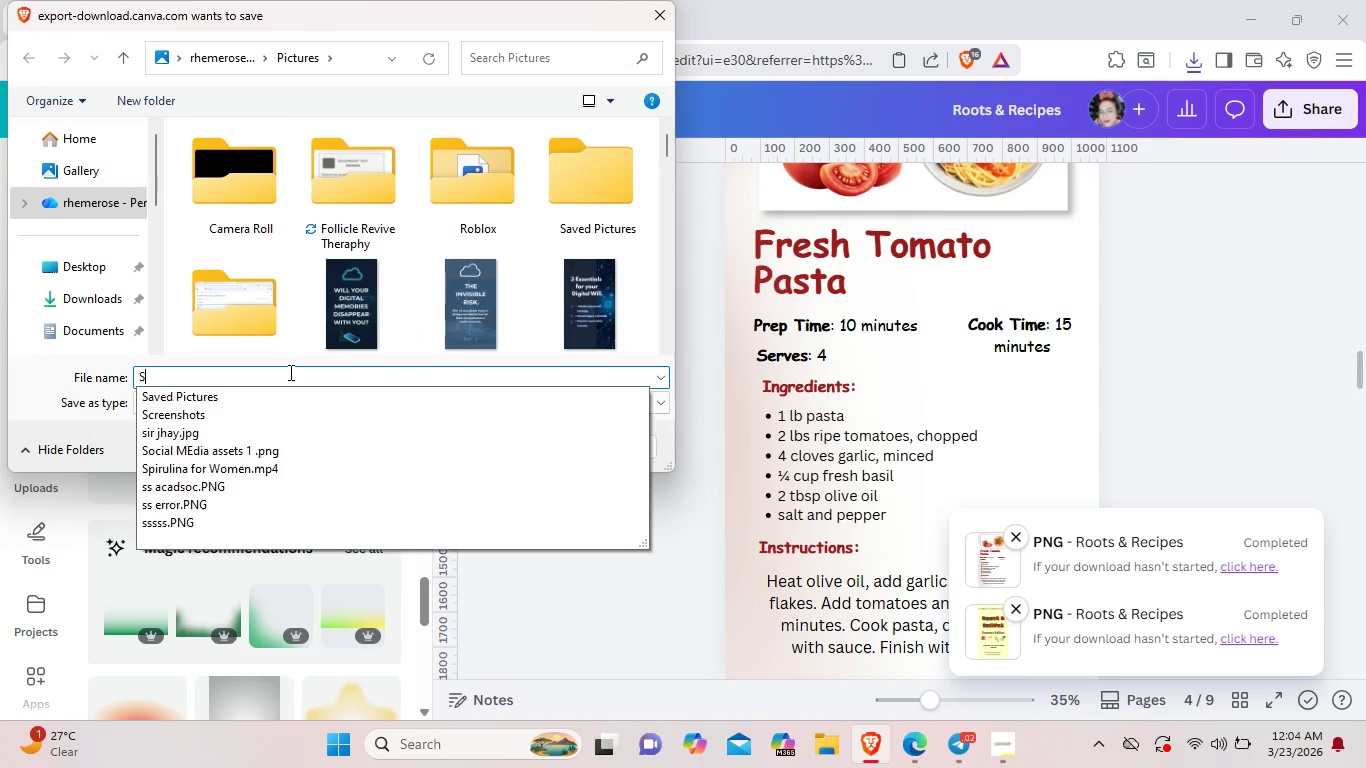 
type(Sc)
key(Backspace)
type(o)
 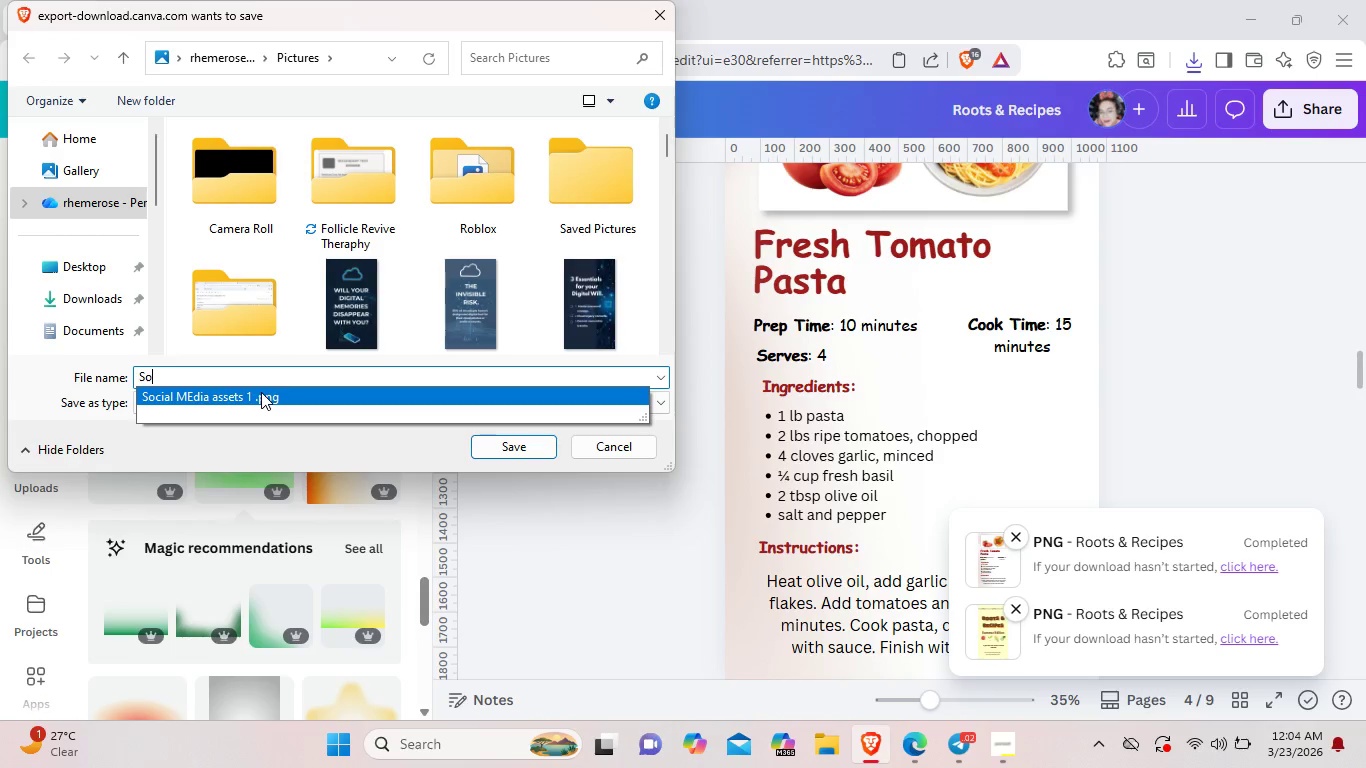 
wait(5.84)
 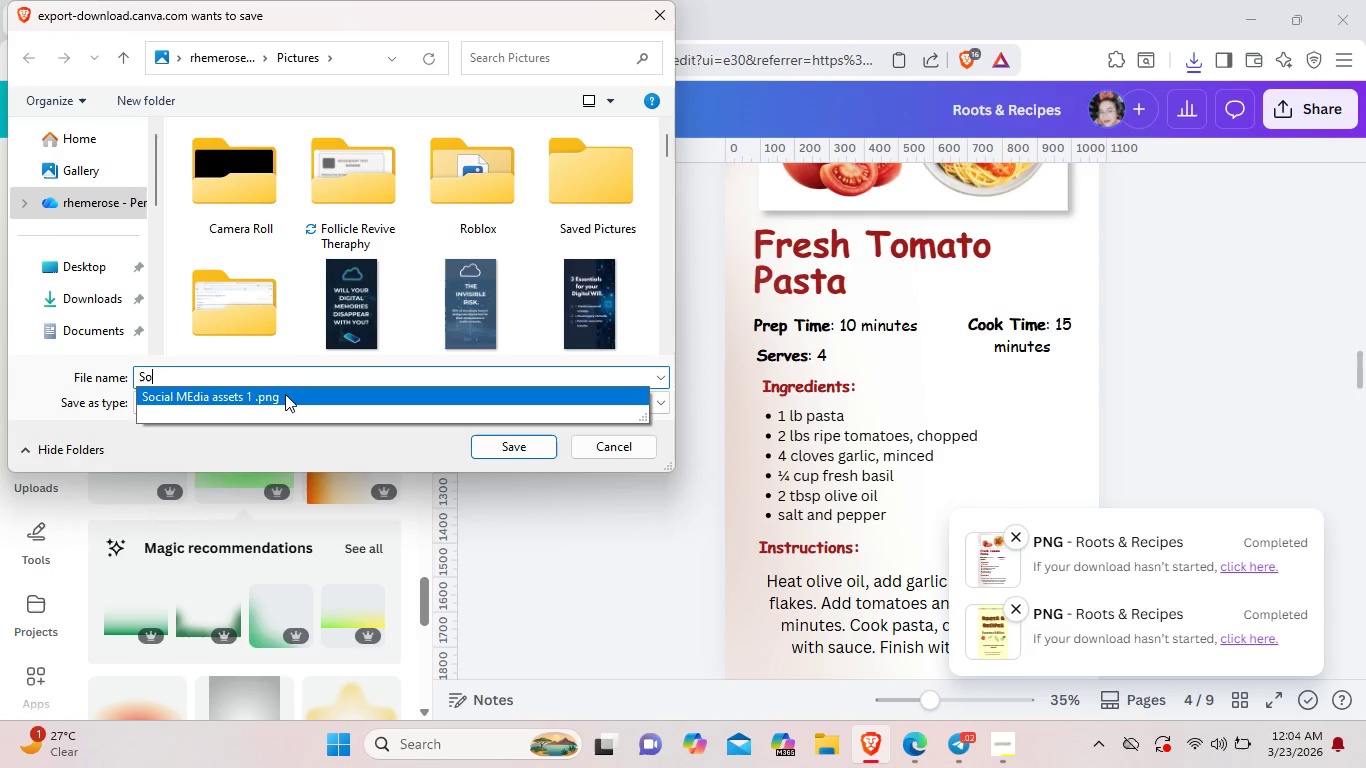 
left_click([287, 392])
 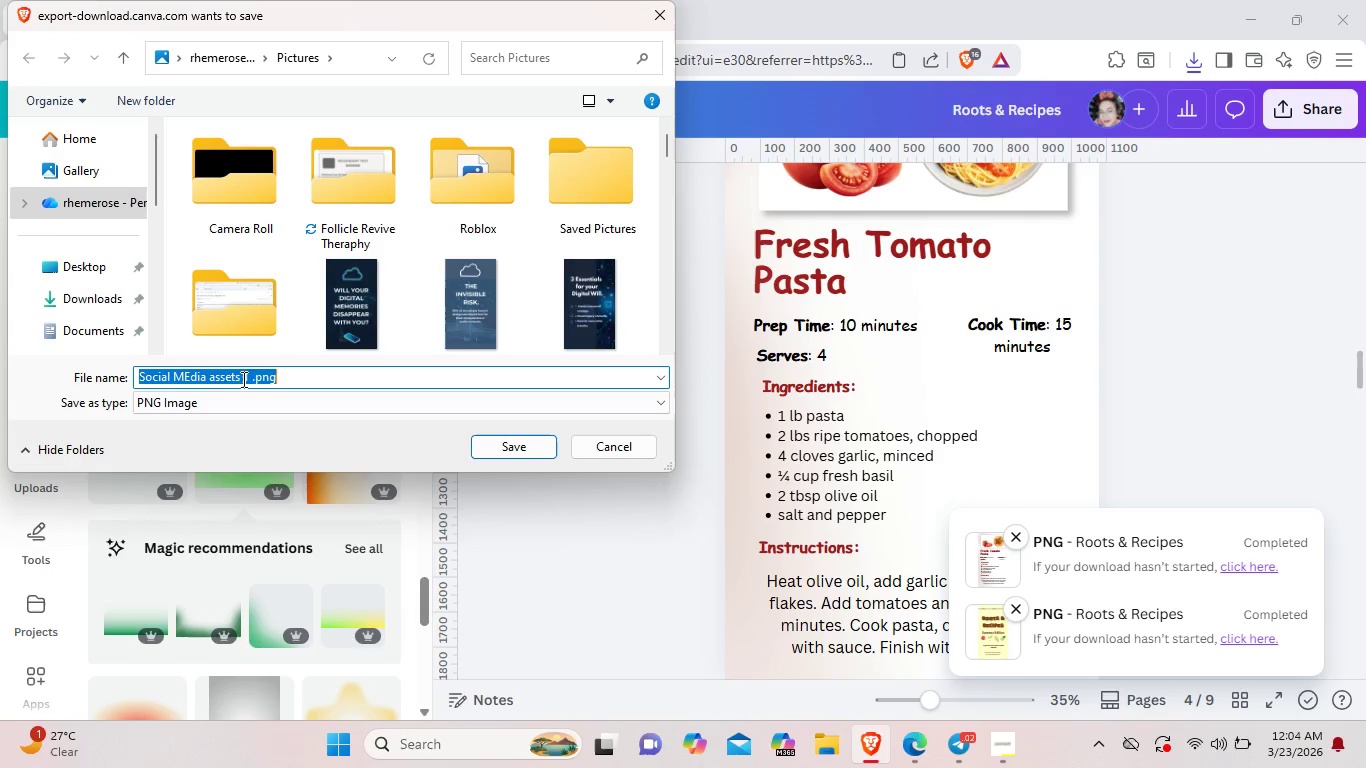 
left_click([250, 376])
 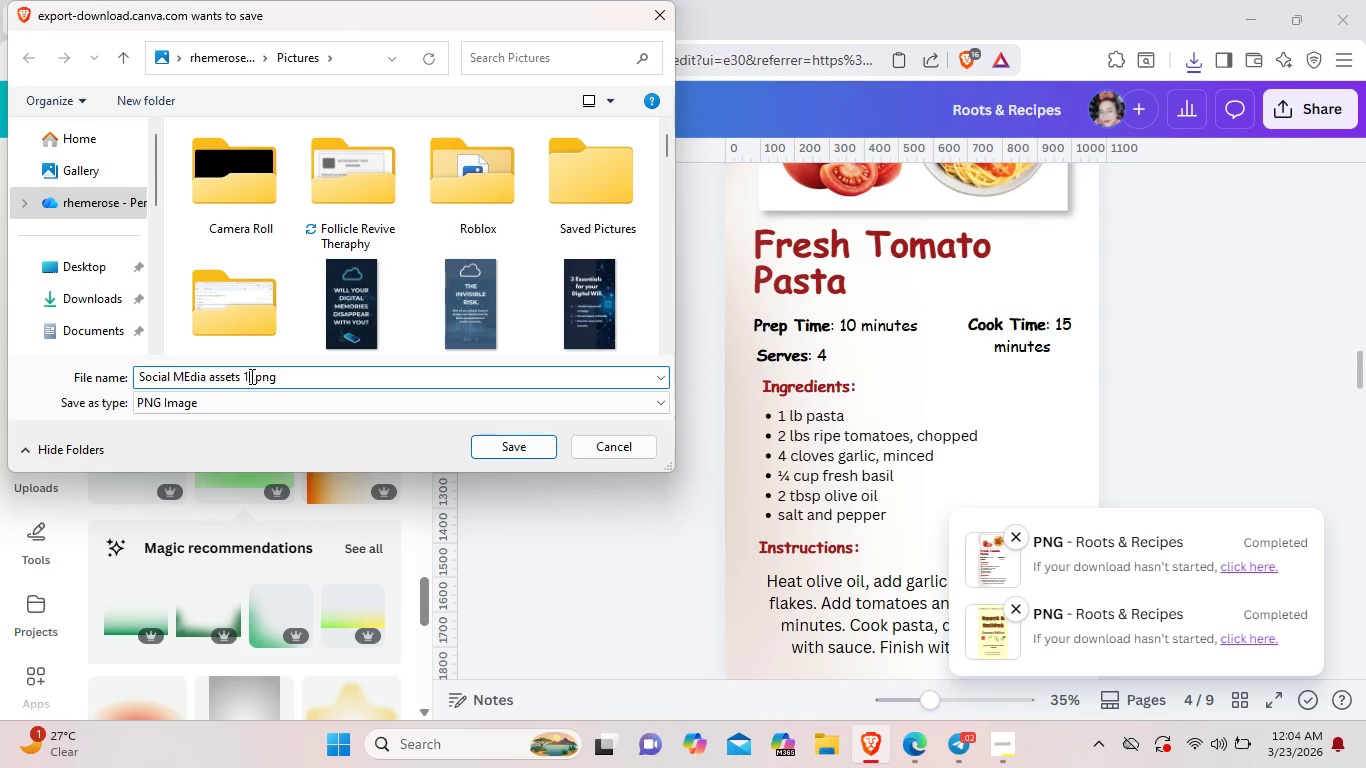 
key(Backspace)
 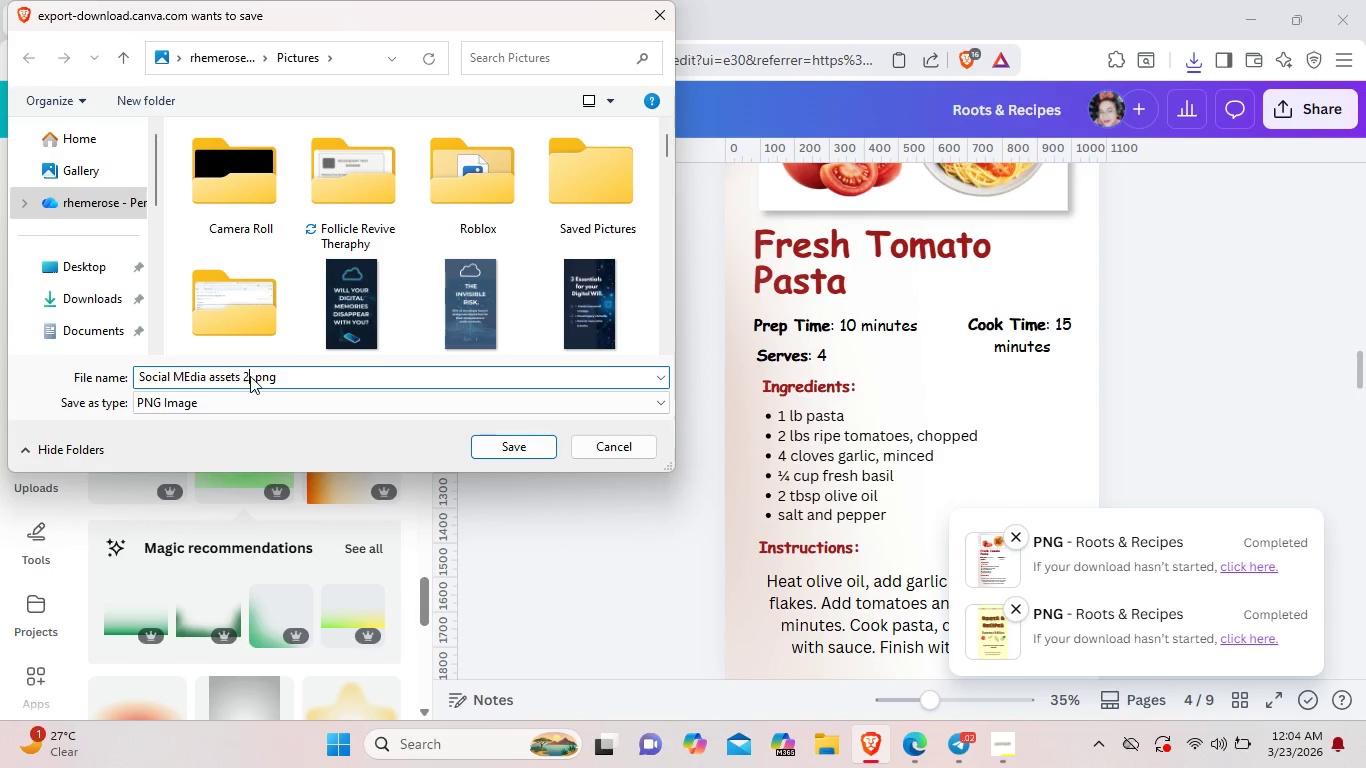 
key(2)
 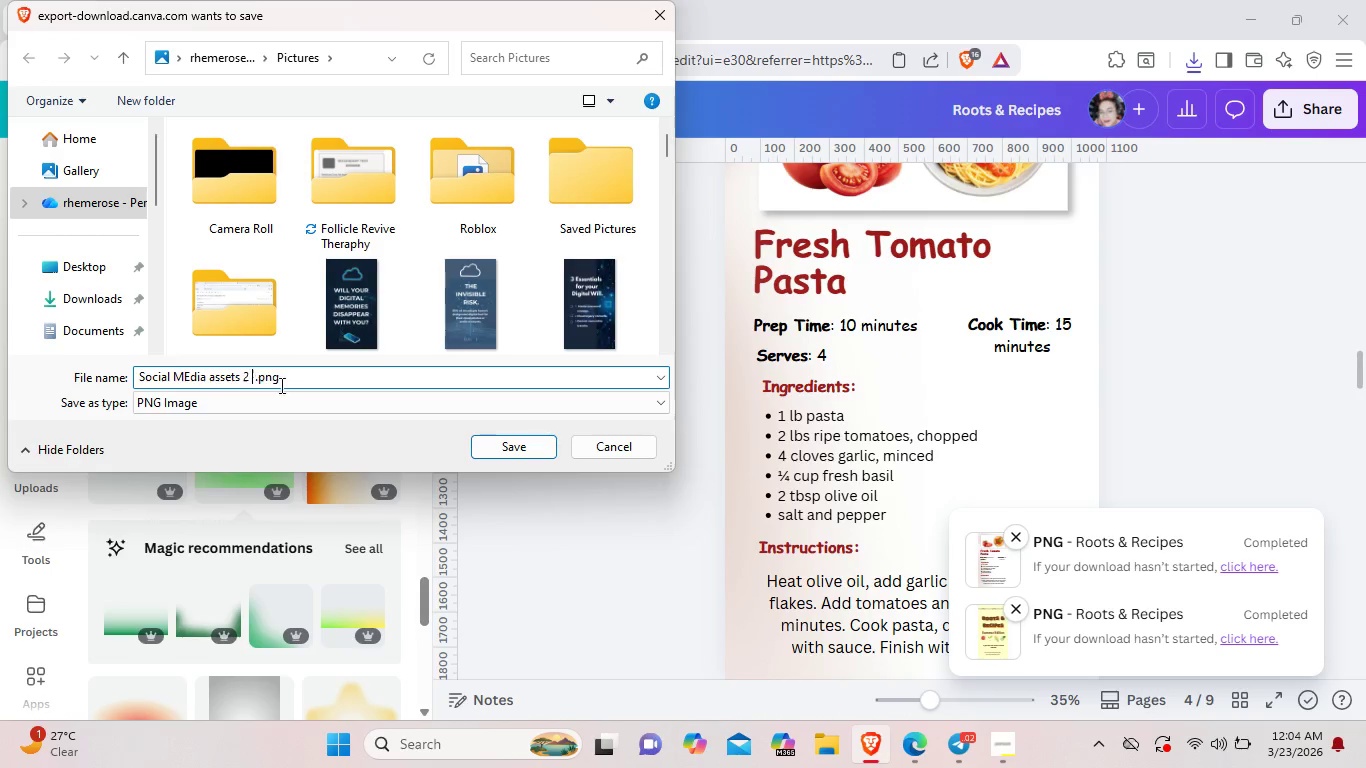 
key(Space)
 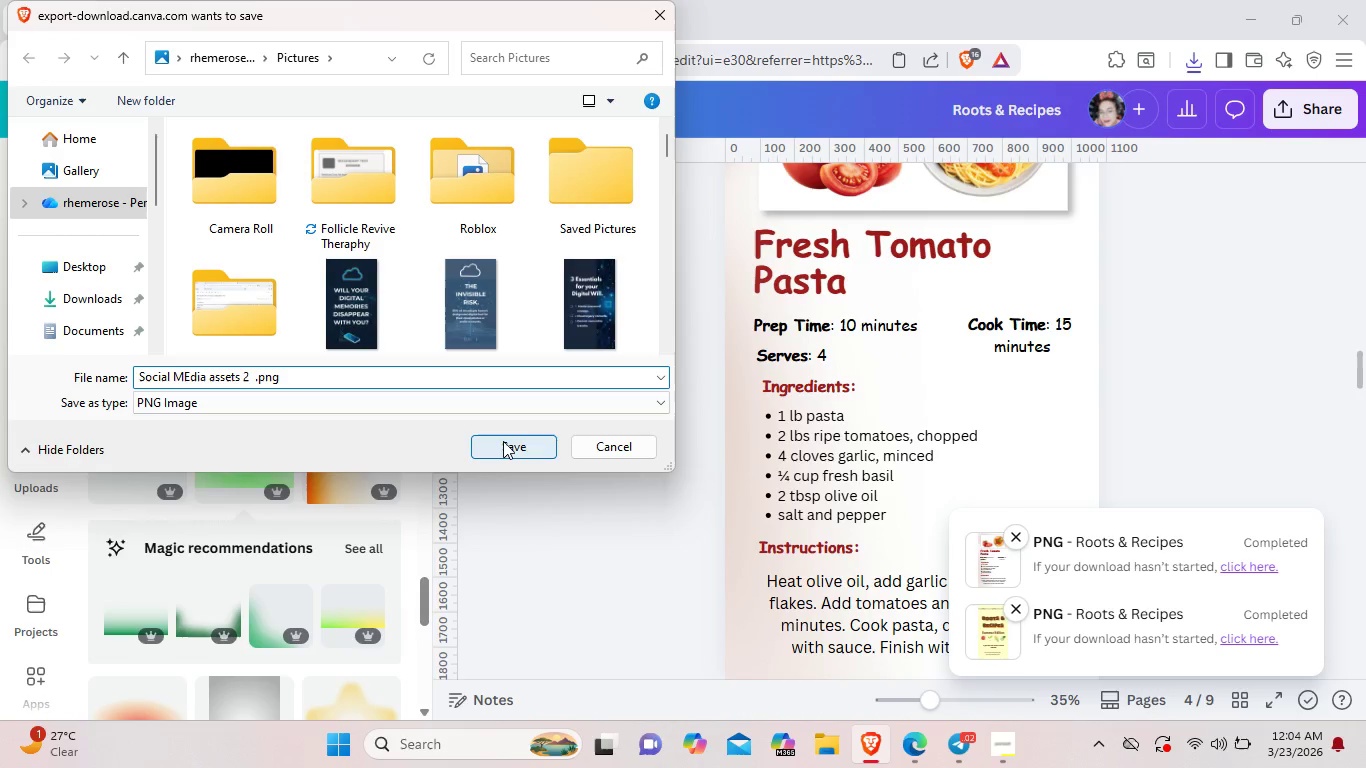 
left_click([503, 441])
 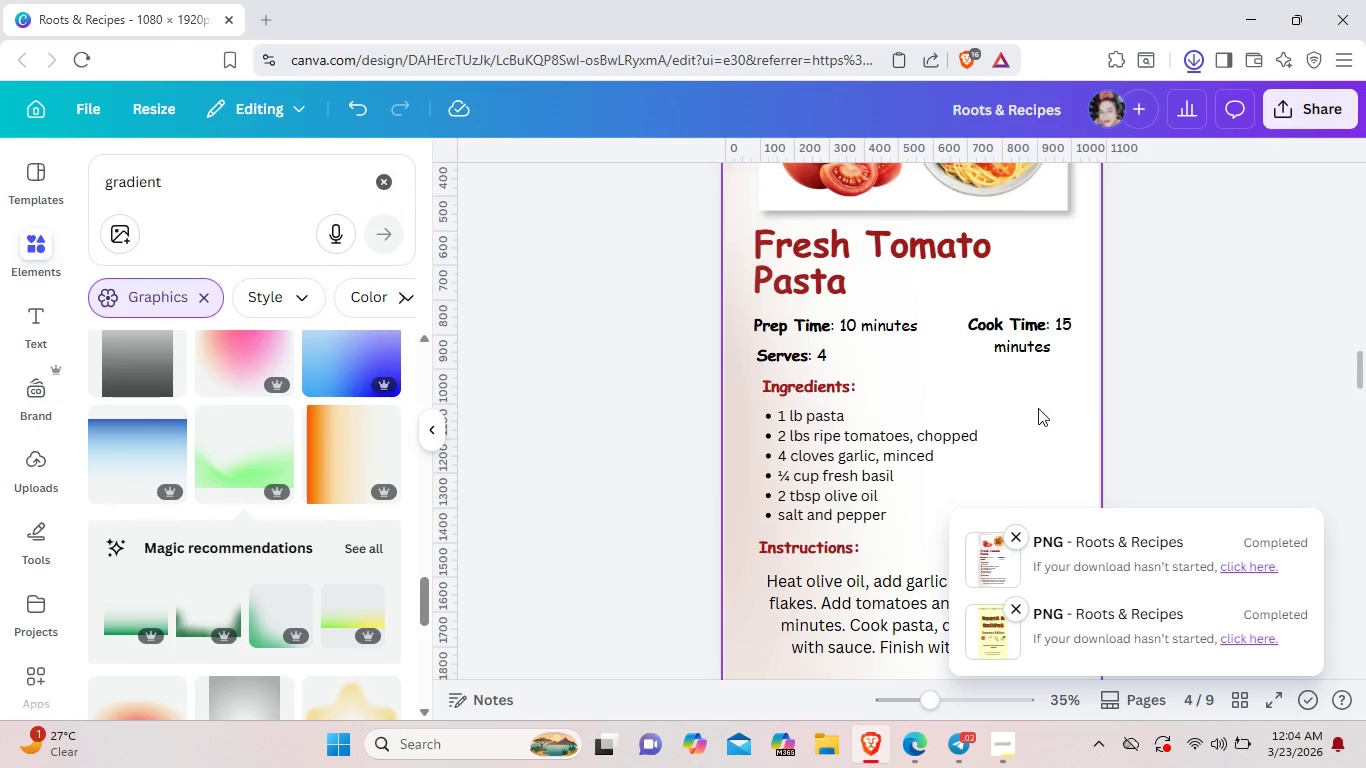 
left_click([1224, 424])
 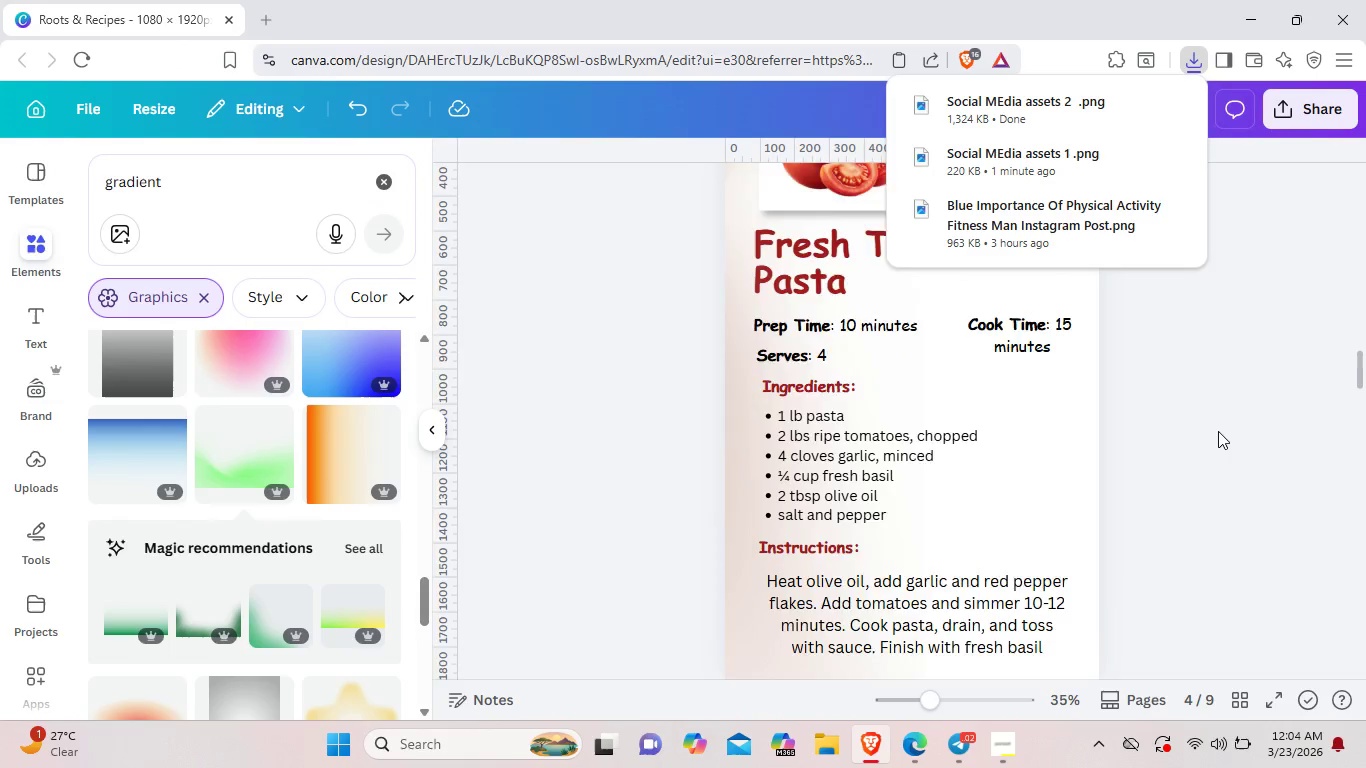 
scroll: coordinate [1218, 431], scroll_direction: down, amount: 1.0
 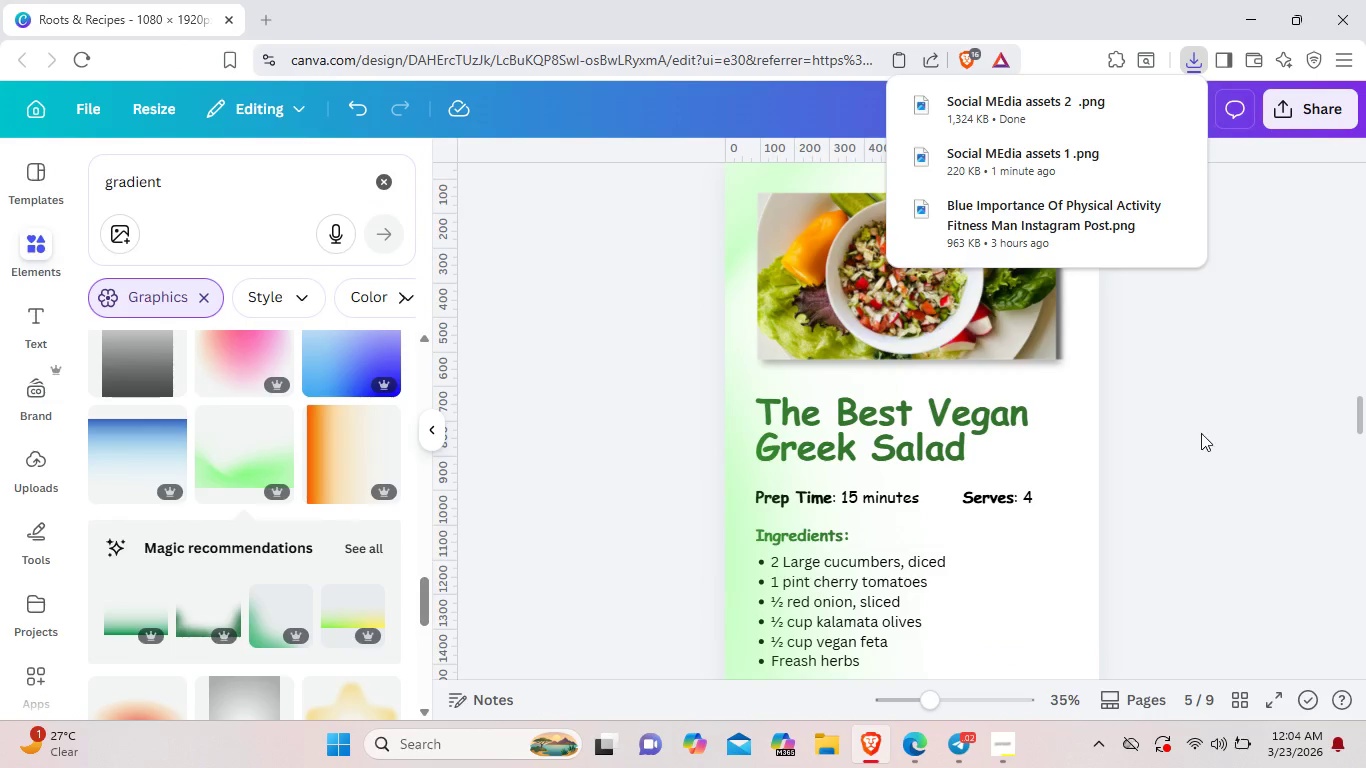 
left_click([1310, 113])
 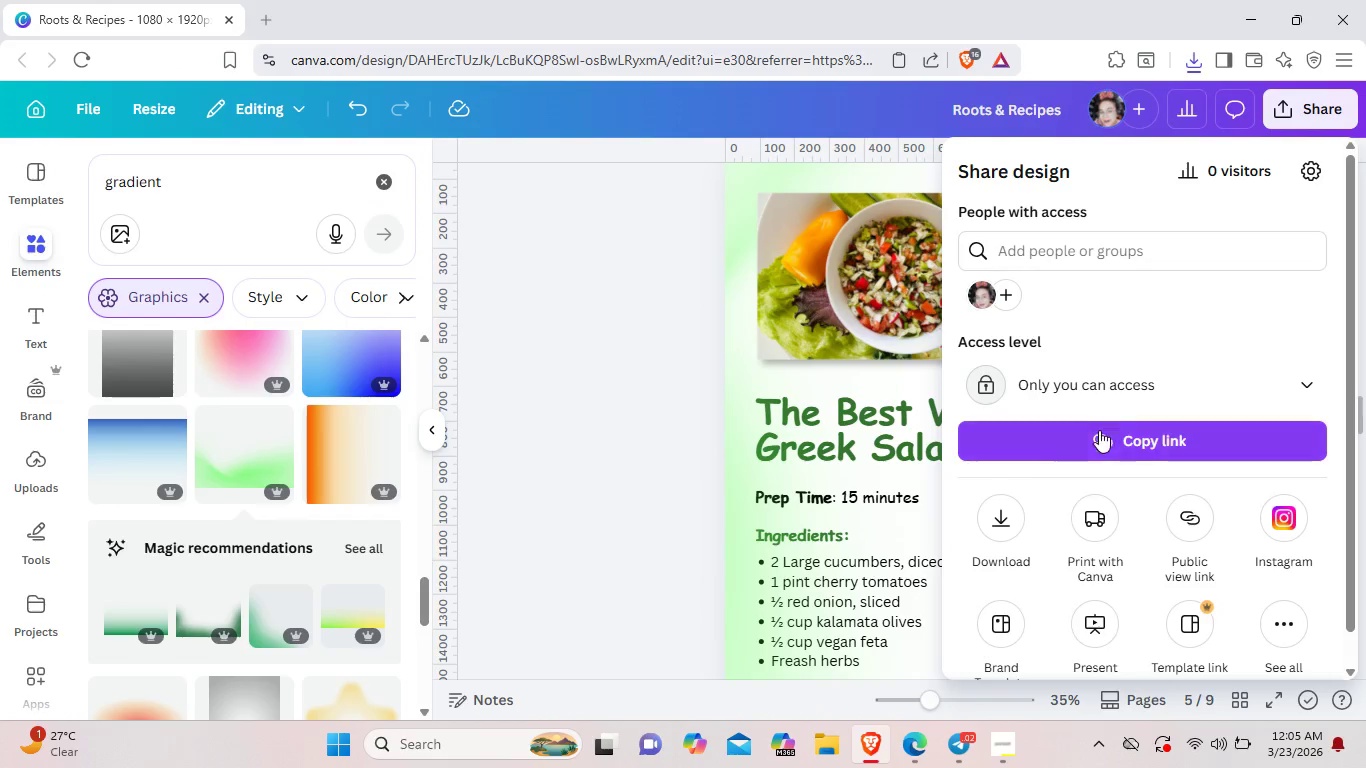 
left_click([998, 519])
 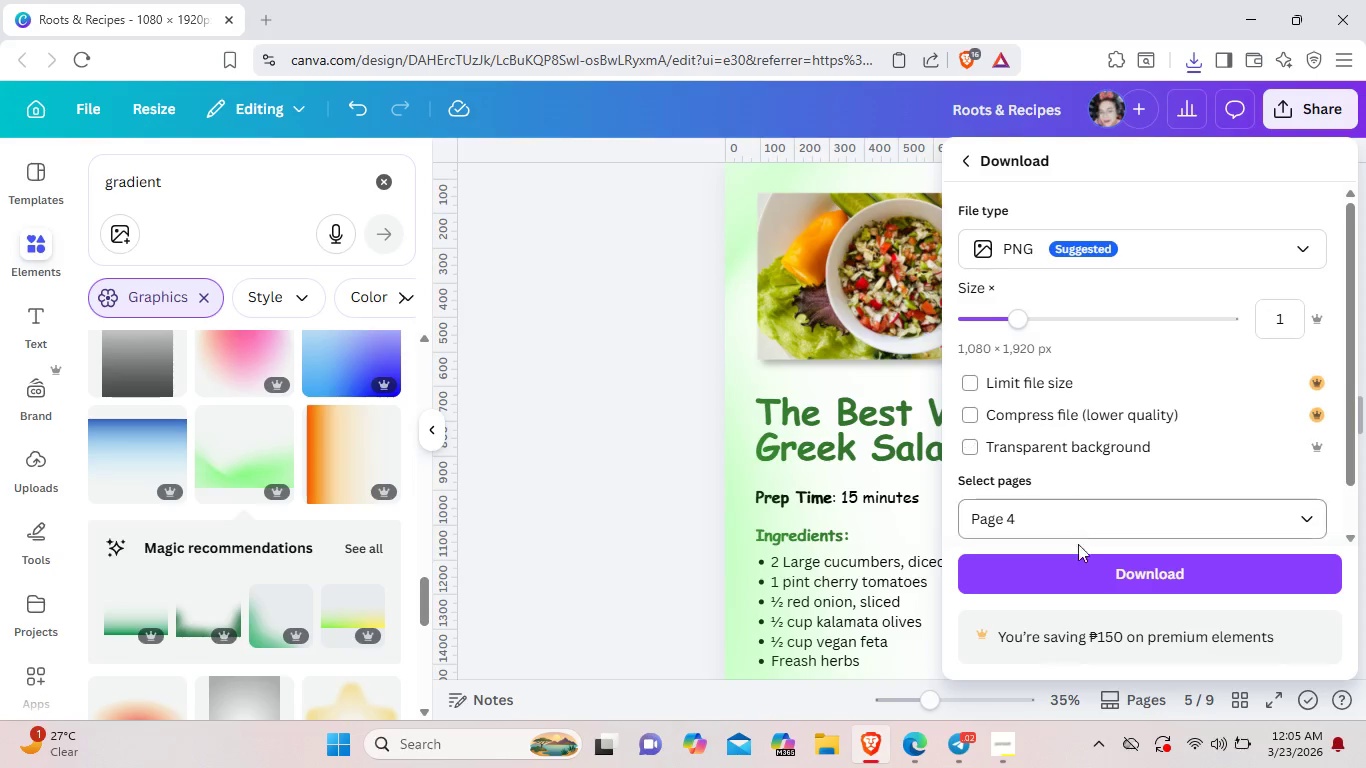 
left_click([1092, 522])
 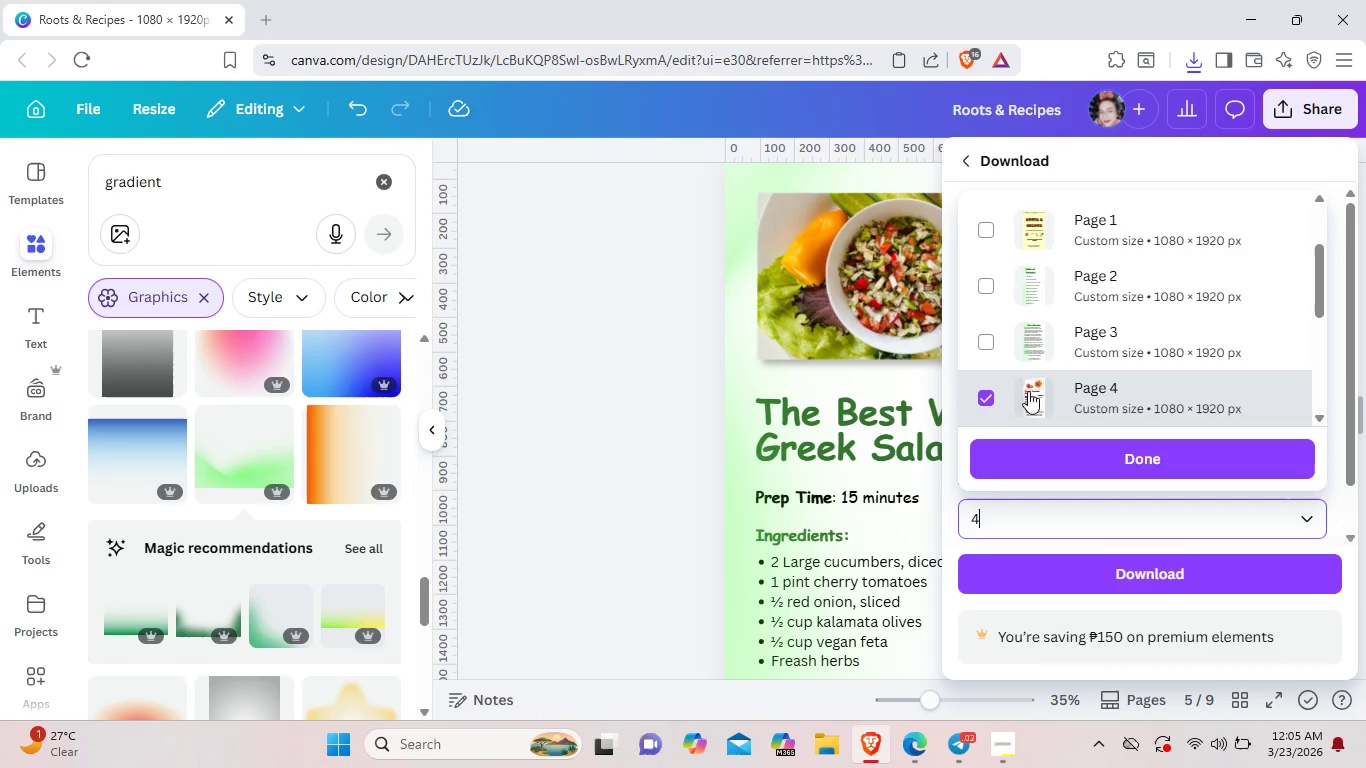 
scroll: coordinate [1019, 390], scroll_direction: down, amount: 2.0
 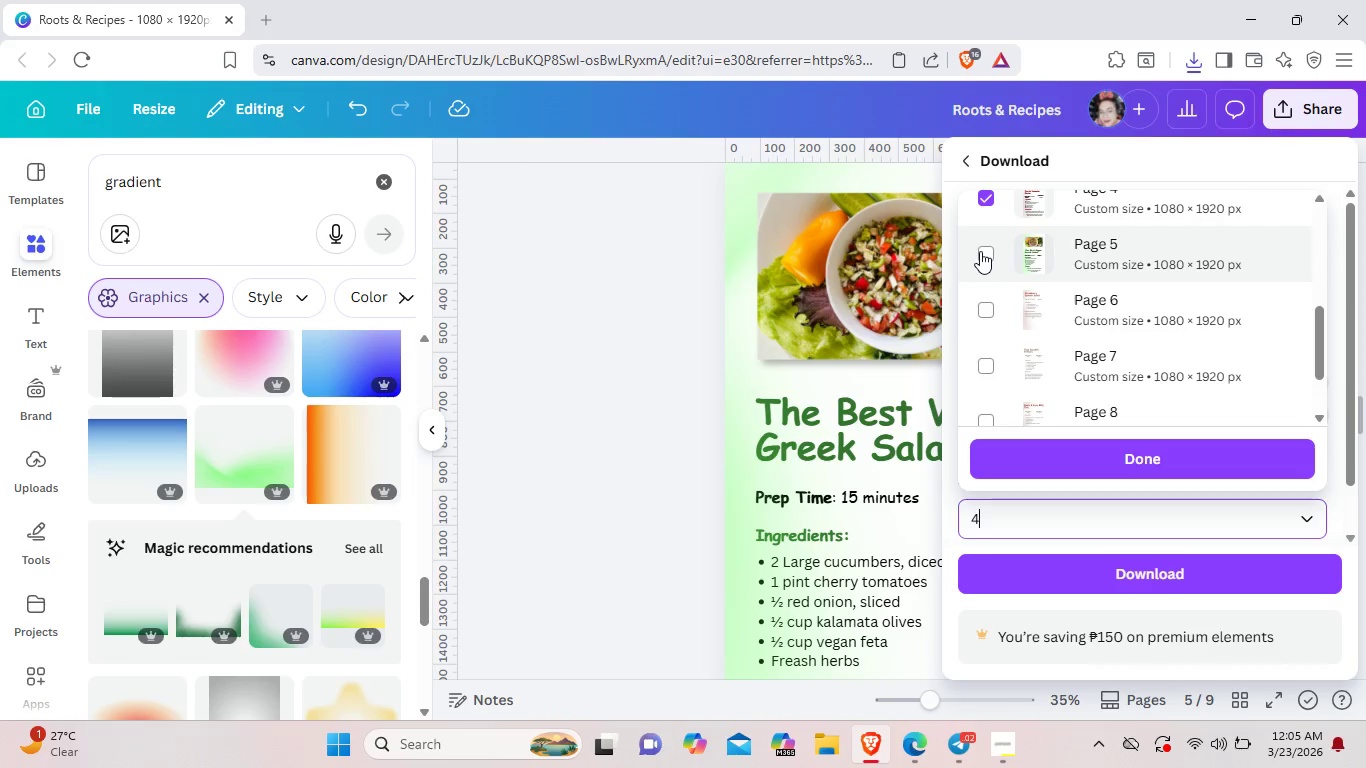 
left_click([980, 251])
 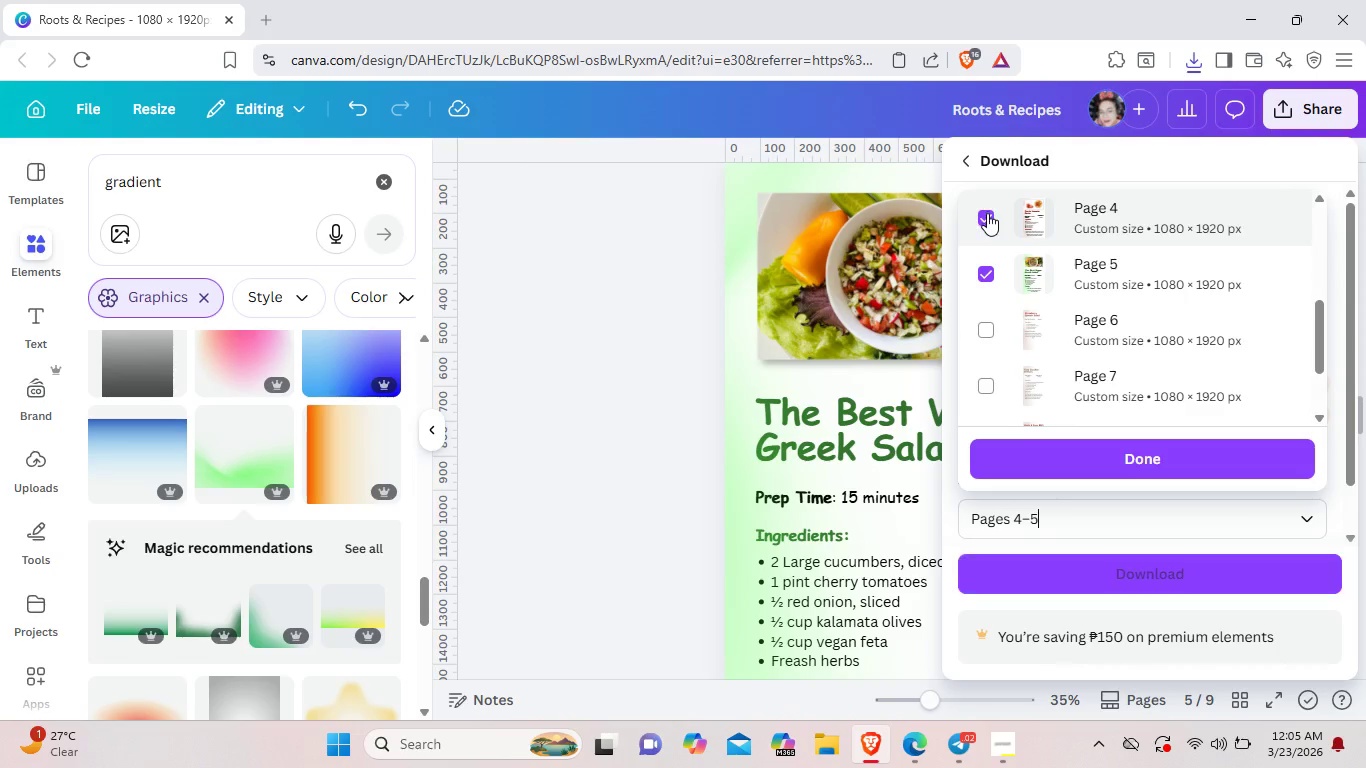 
left_click([987, 213])
 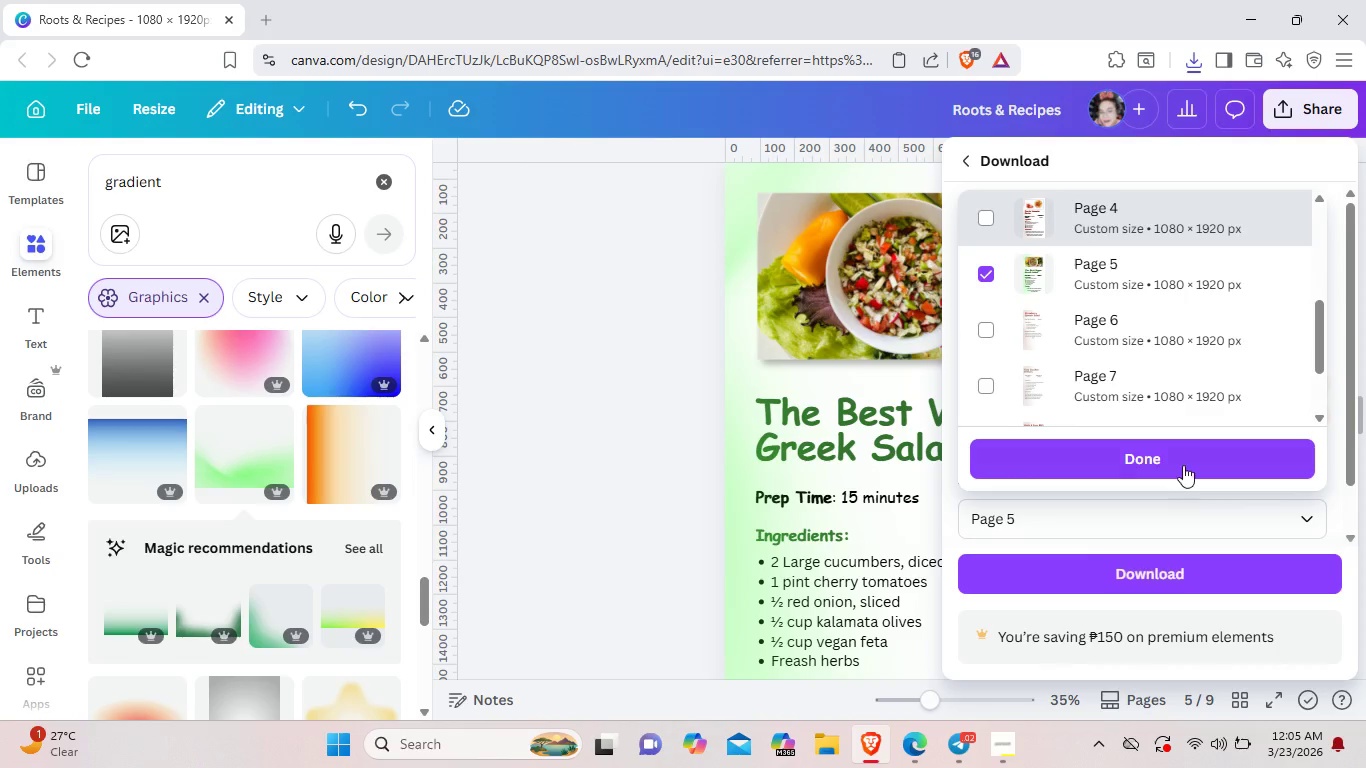 
left_click([1187, 454])
 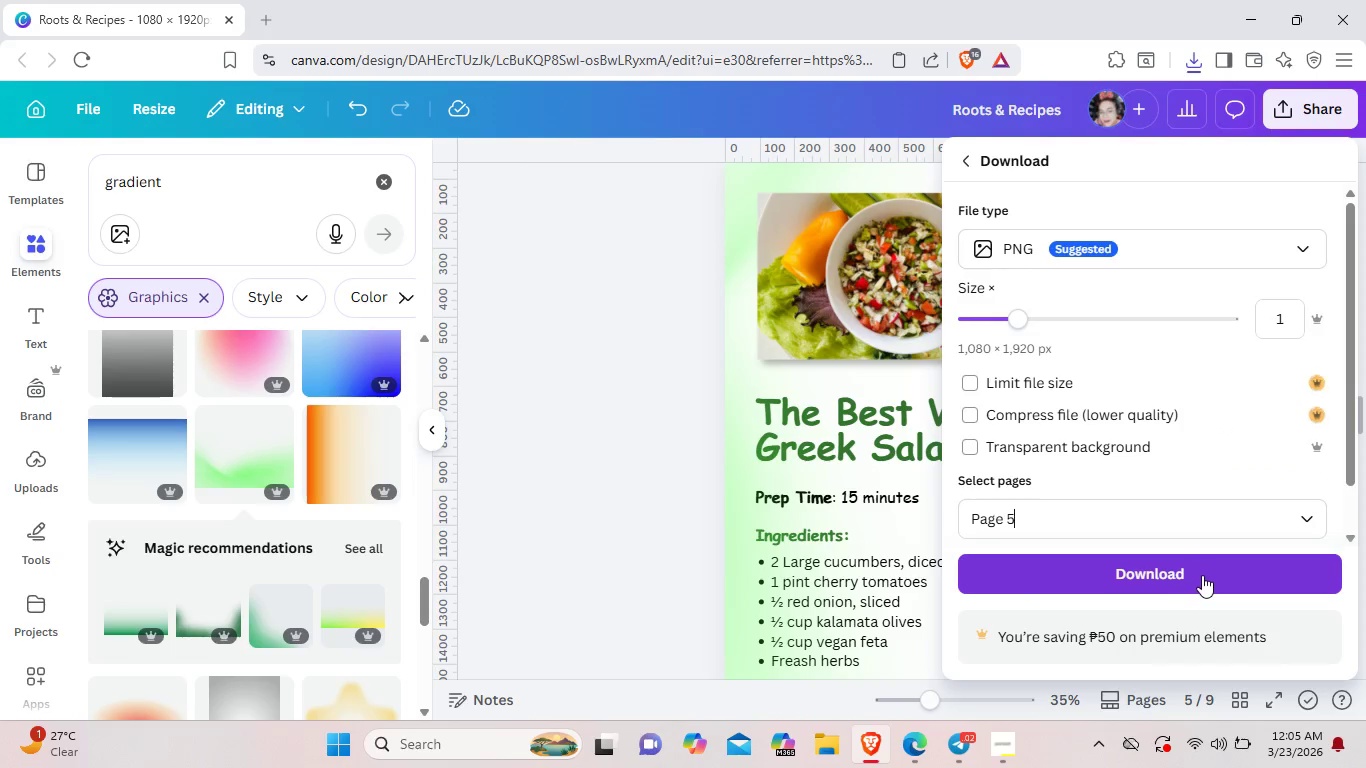 
left_click([1205, 572])
 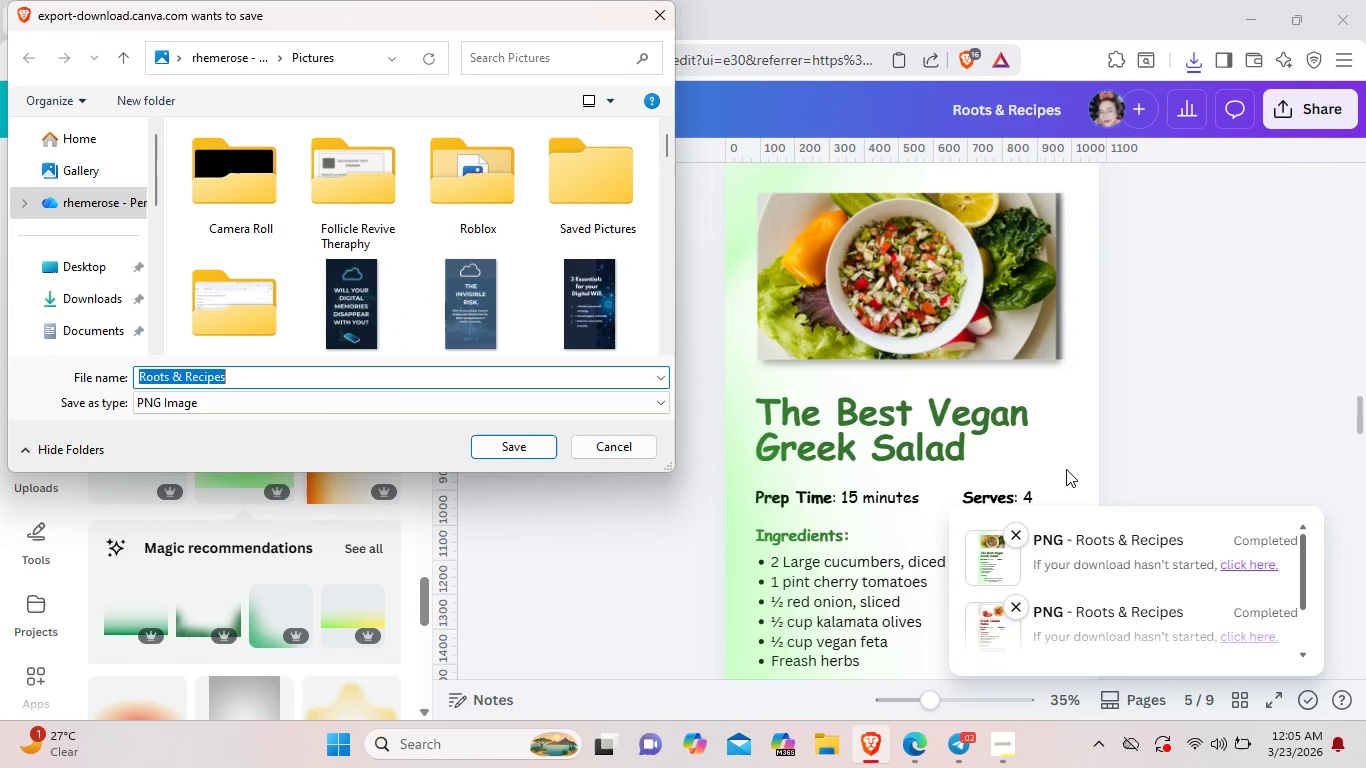 
wait(19.94)
 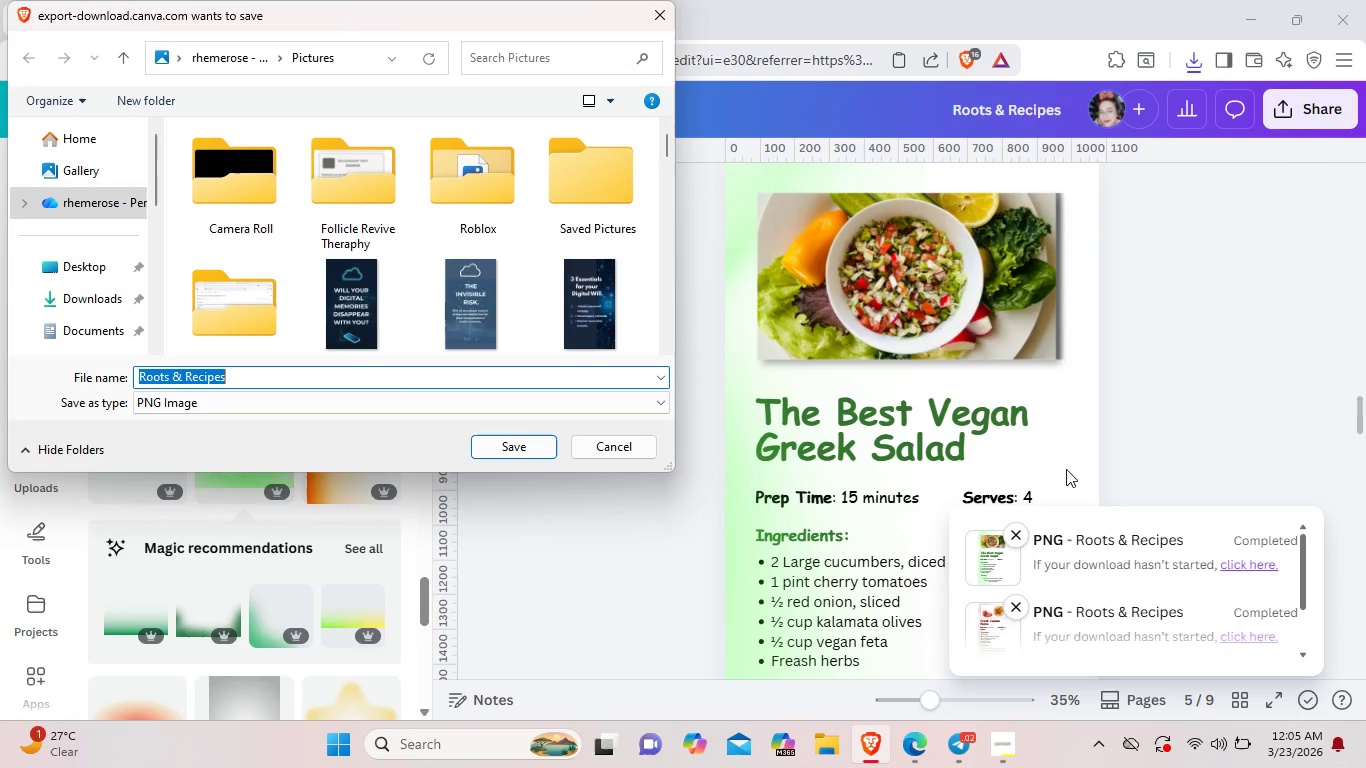 
key(Backspace)
type(So)
 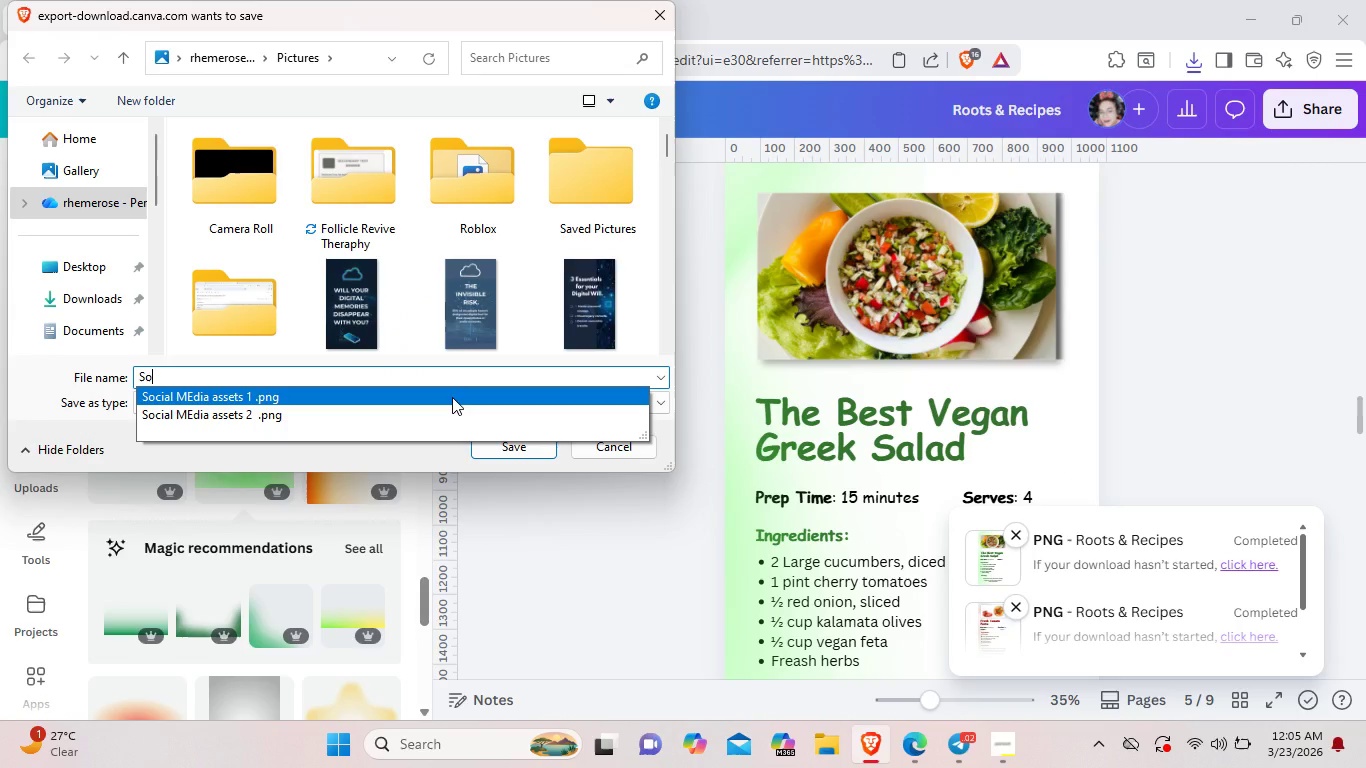 
left_click([452, 397])
 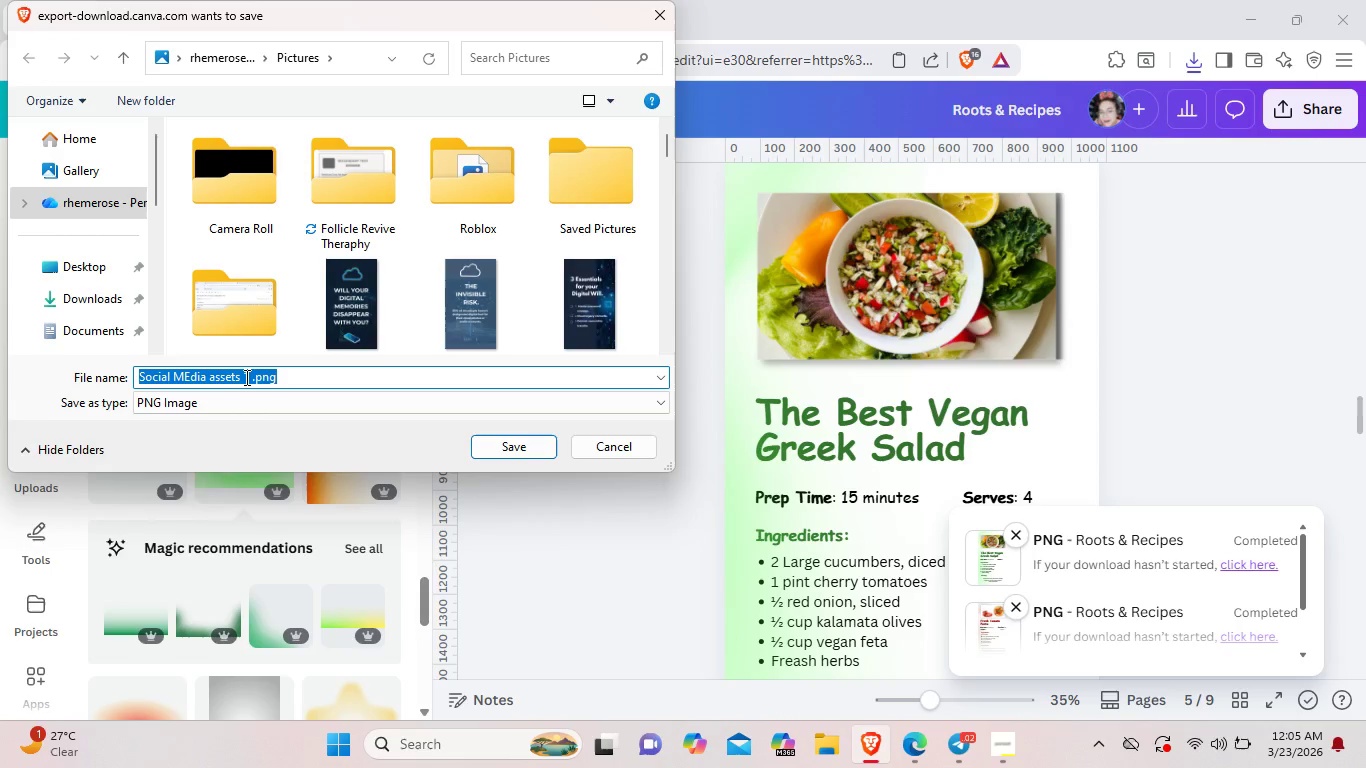 
left_click([247, 378])
 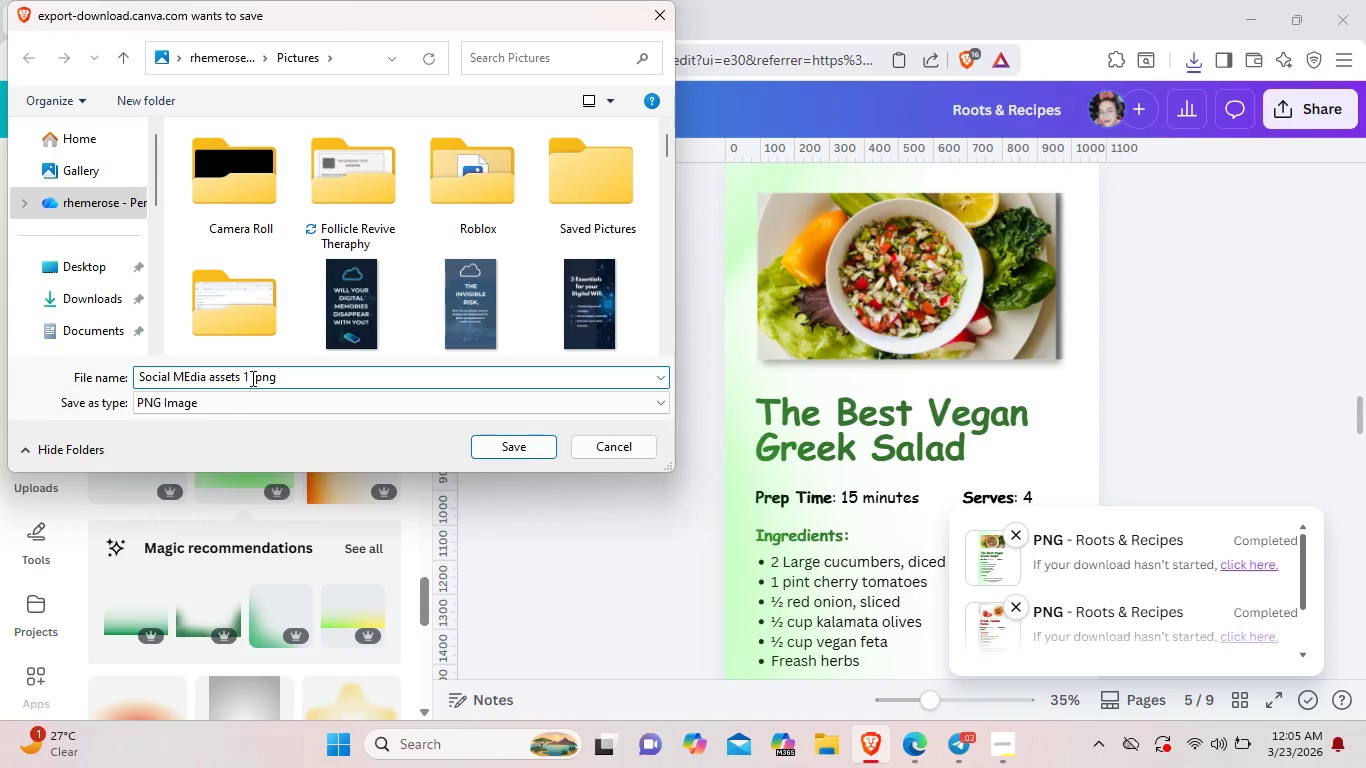 
key(Backspace)
 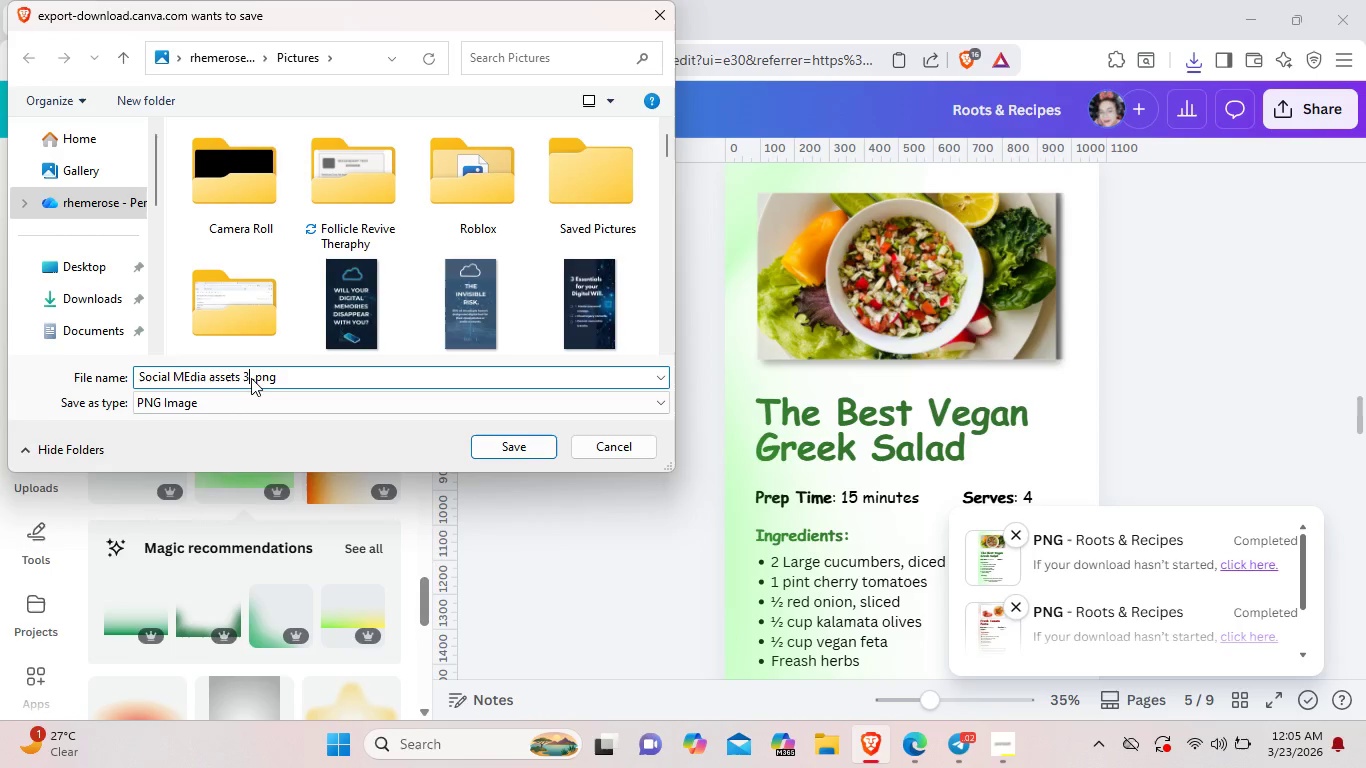 
key(3)
 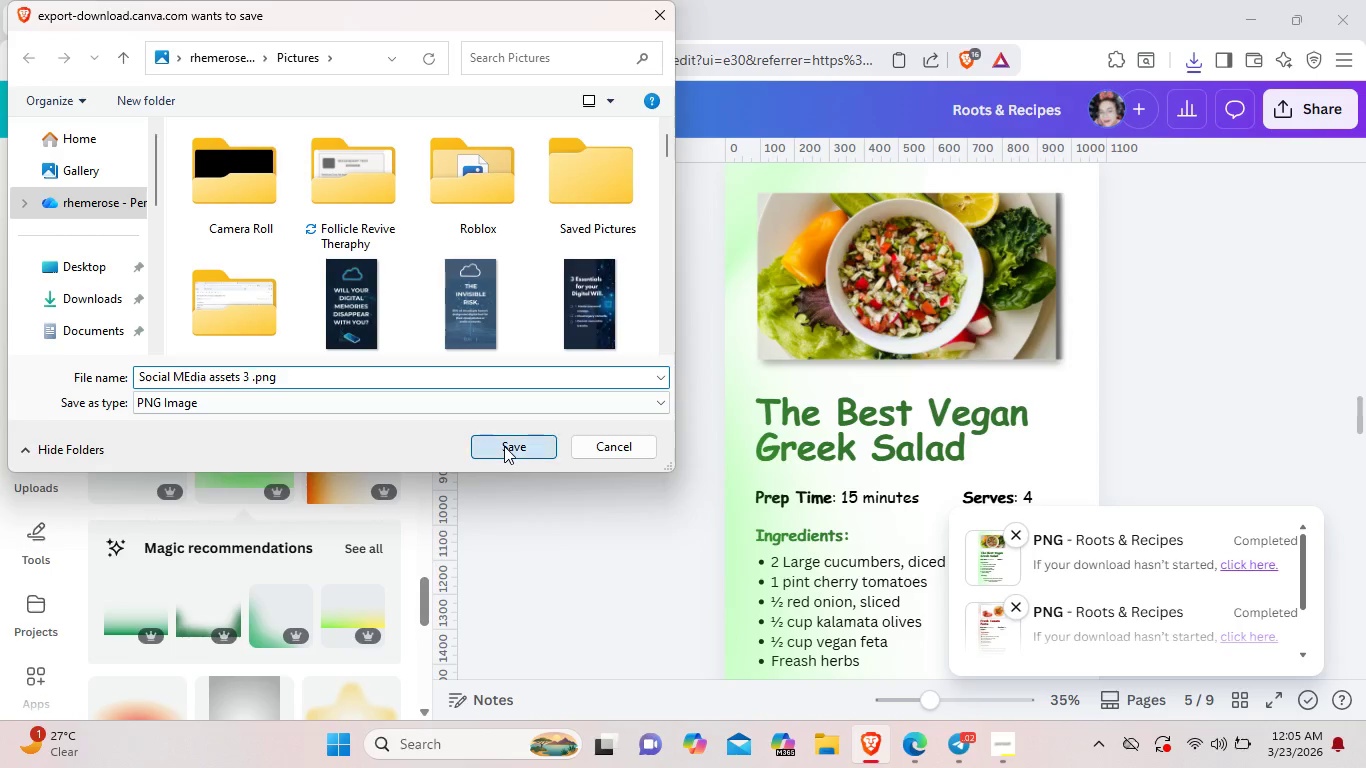 
left_click([504, 446])
 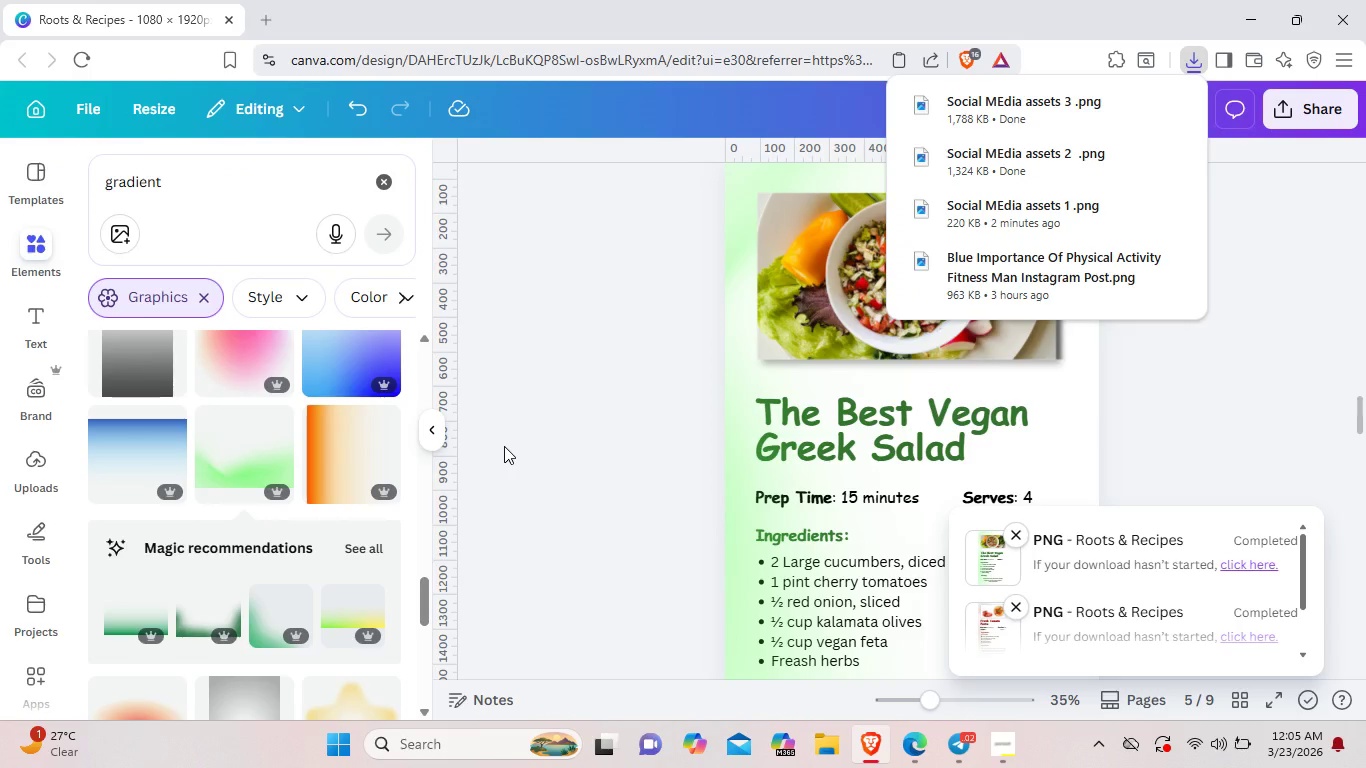 
wait(9.25)
 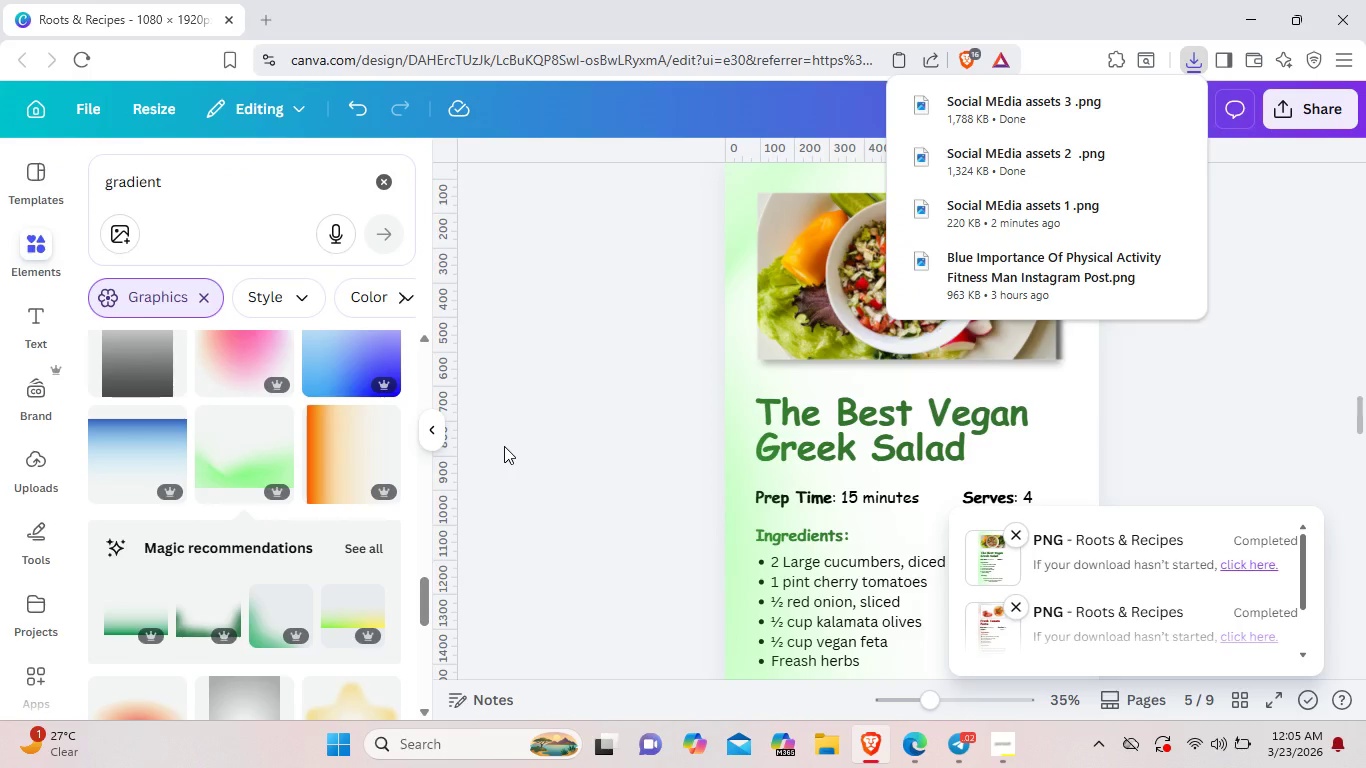 
left_click([1208, 393])
 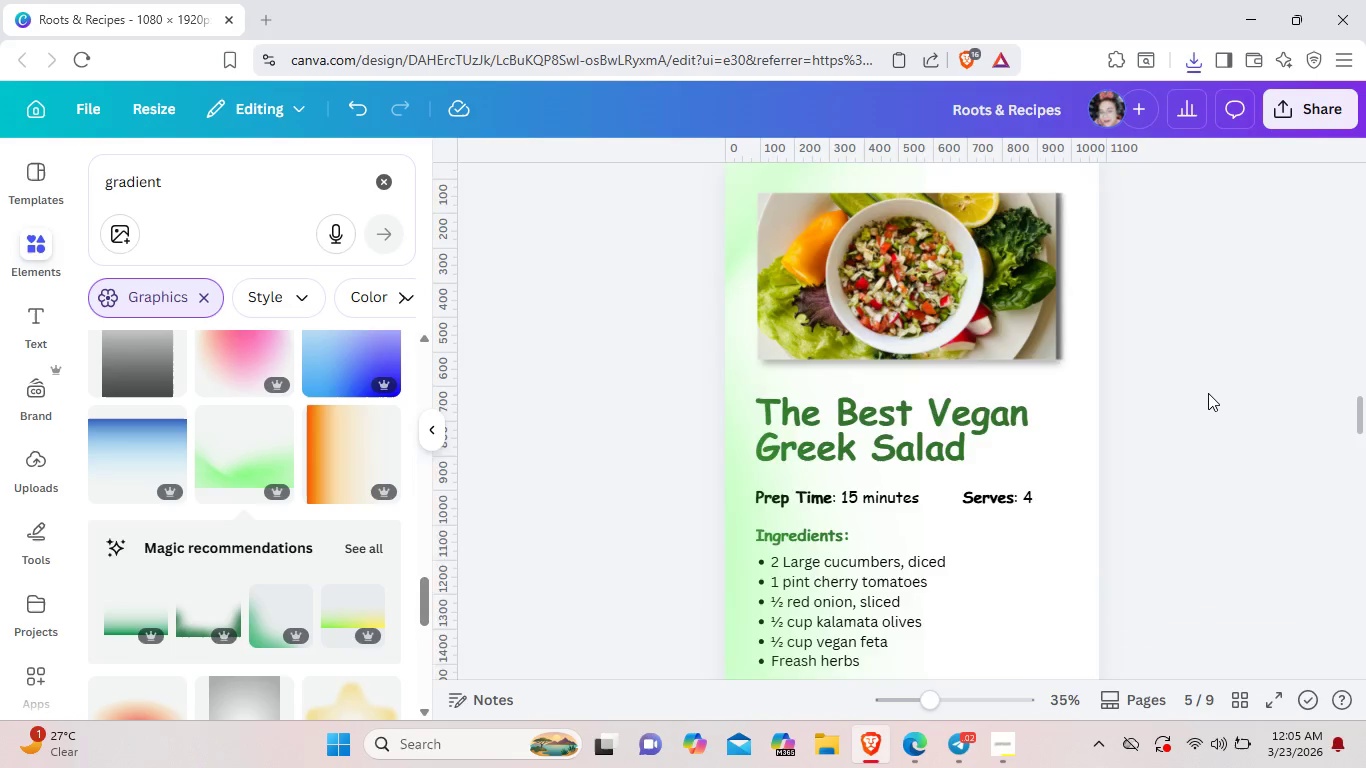 
scroll: coordinate [1208, 393], scroll_direction: down, amount: 5.0
 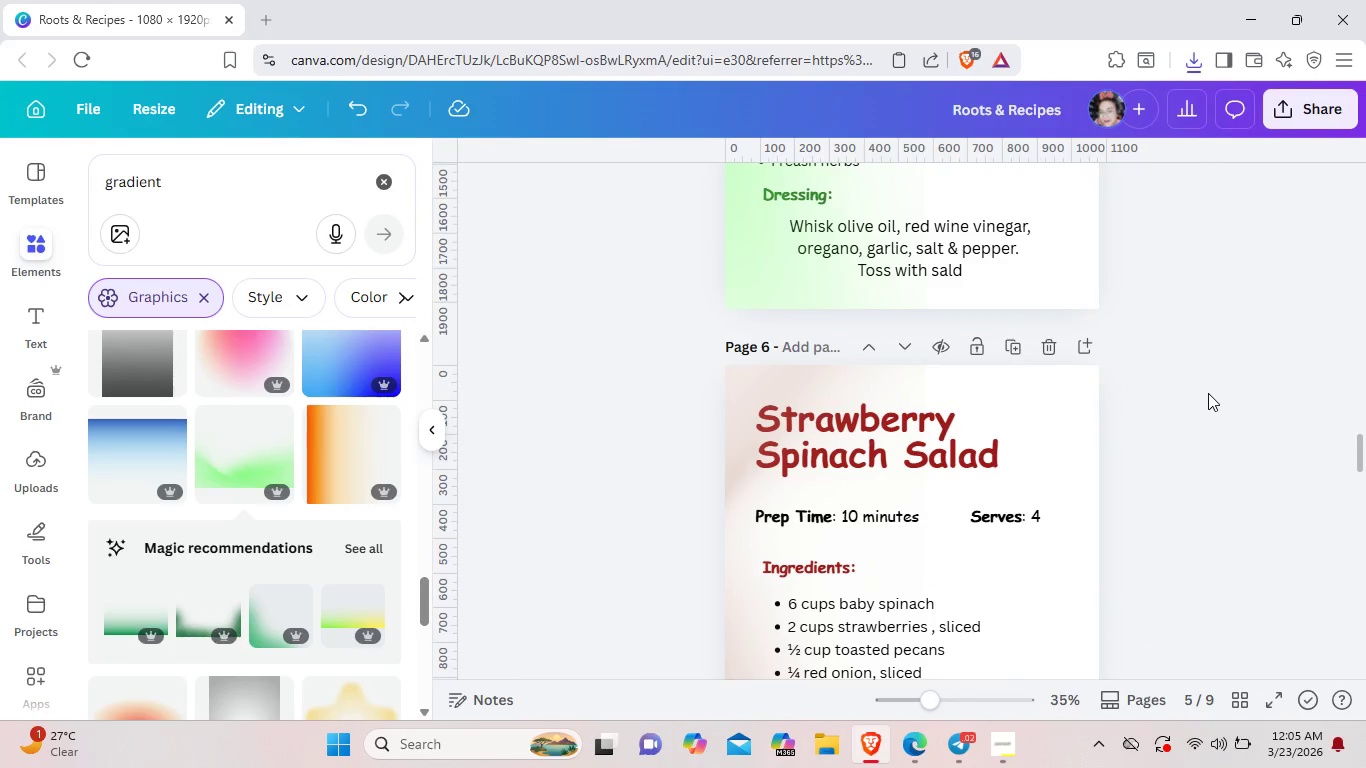 
scroll: coordinate [1208, 393], scroll_direction: up, amount: 14.0
 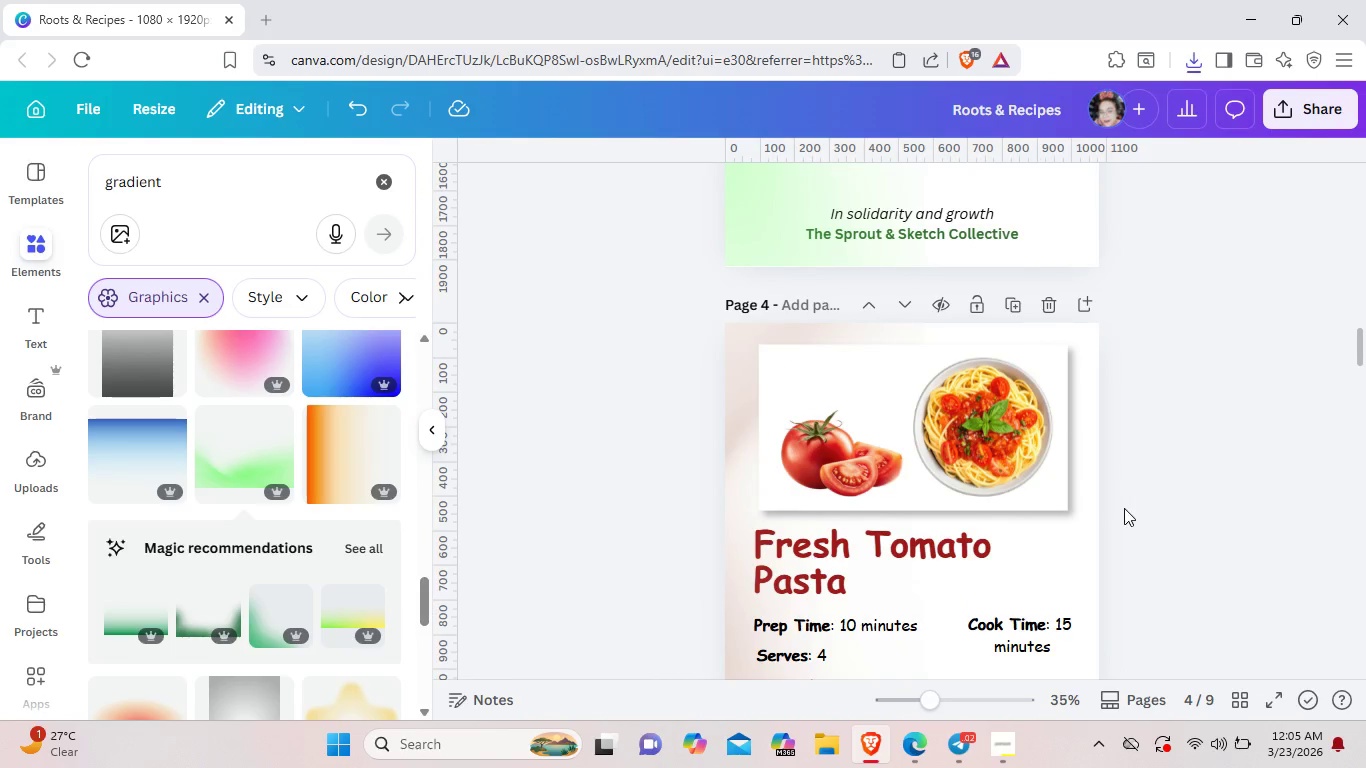 
scroll: coordinate [1124, 508], scroll_direction: down, amount: 10.0
 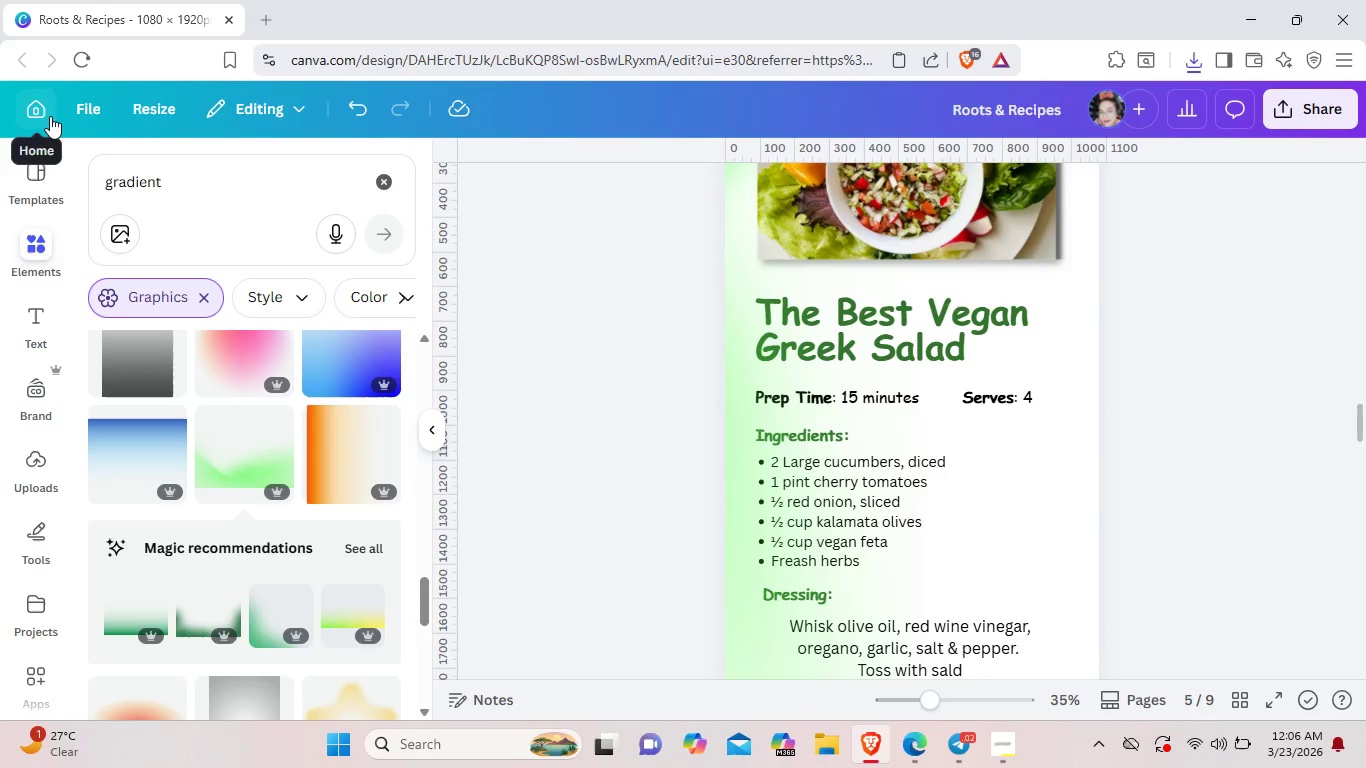 
left_click([50, 116])
 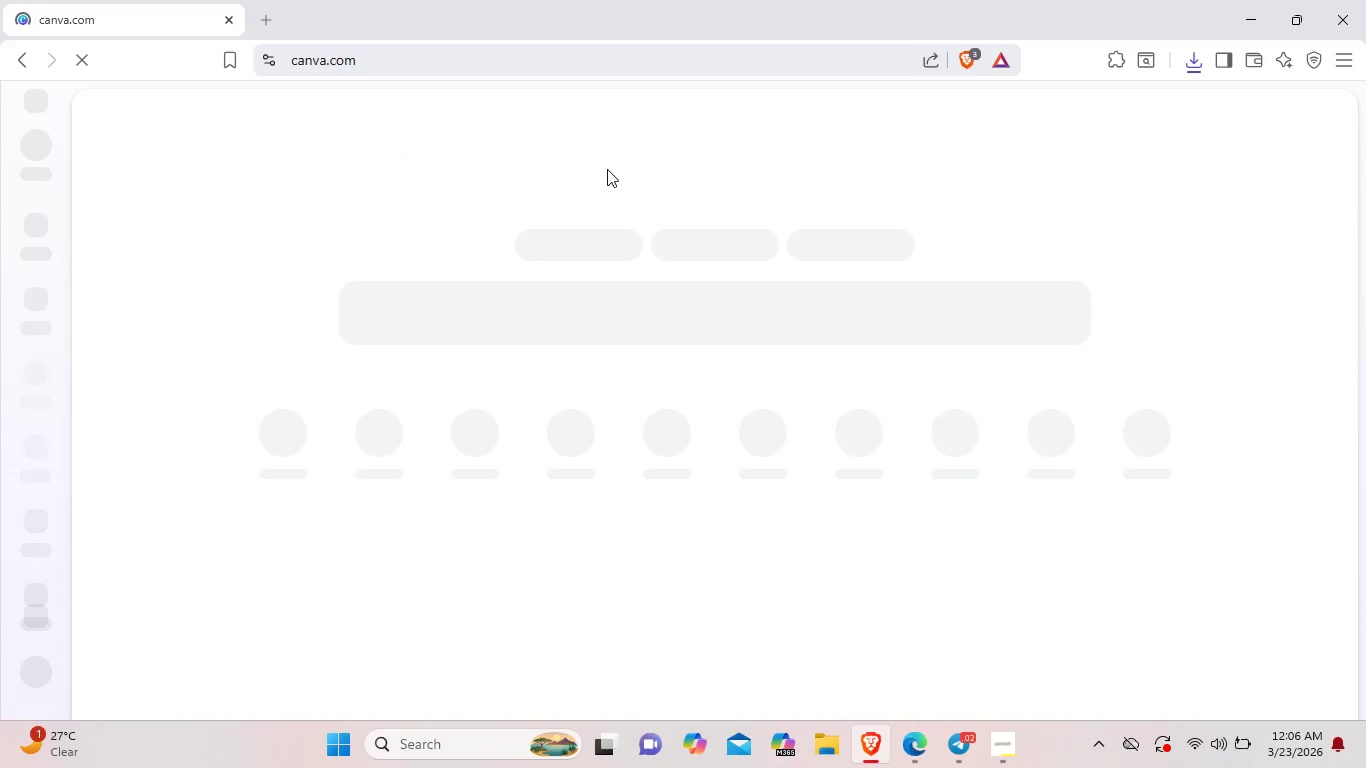 
wait(10.86)
 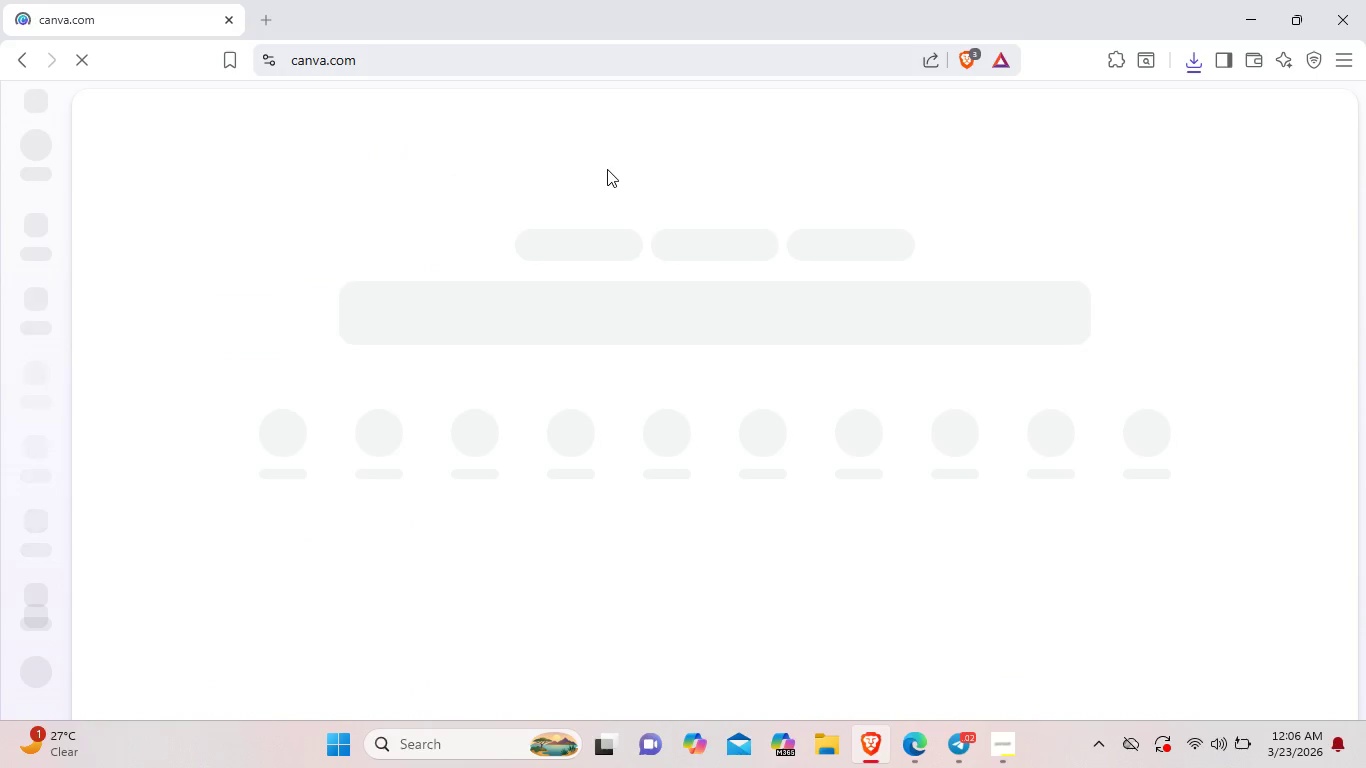 
left_click([1115, 432])
 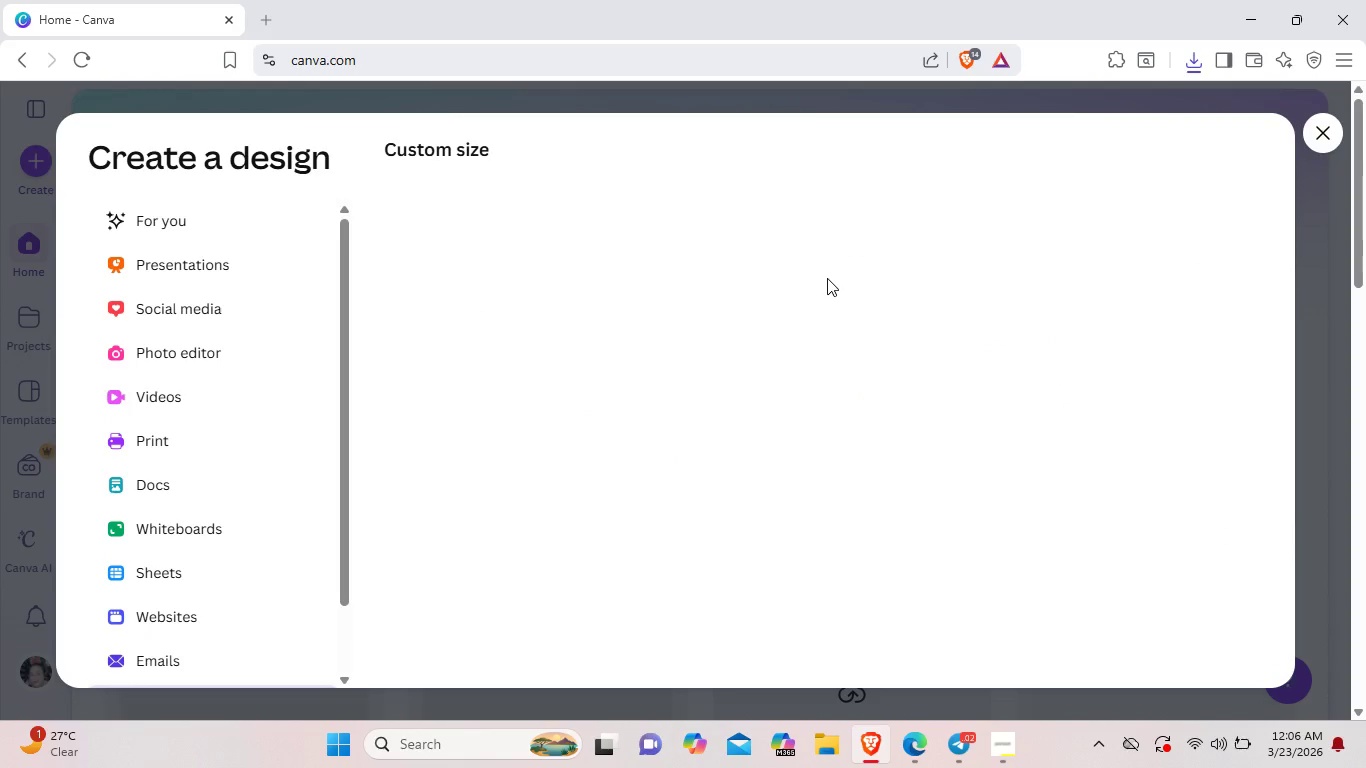 
wait(10.67)
 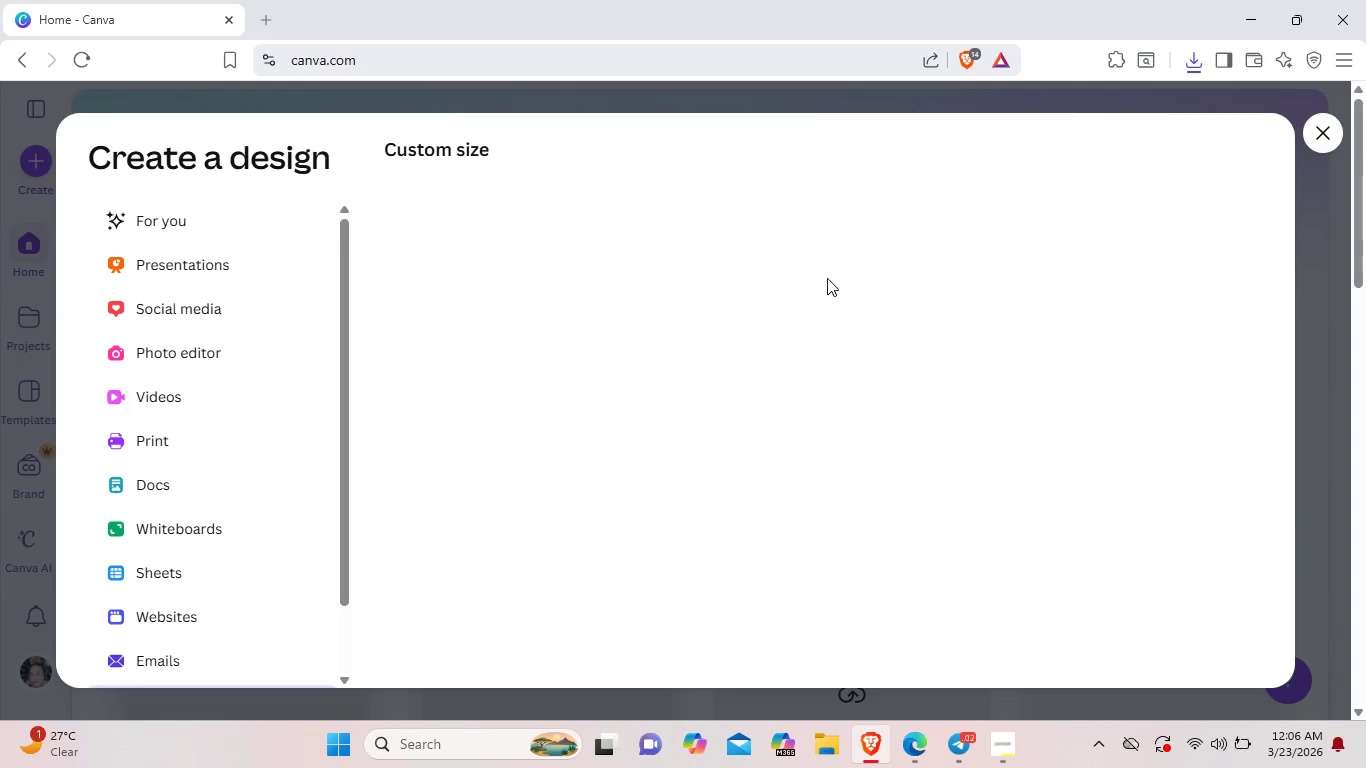 
left_click([535, 255])
 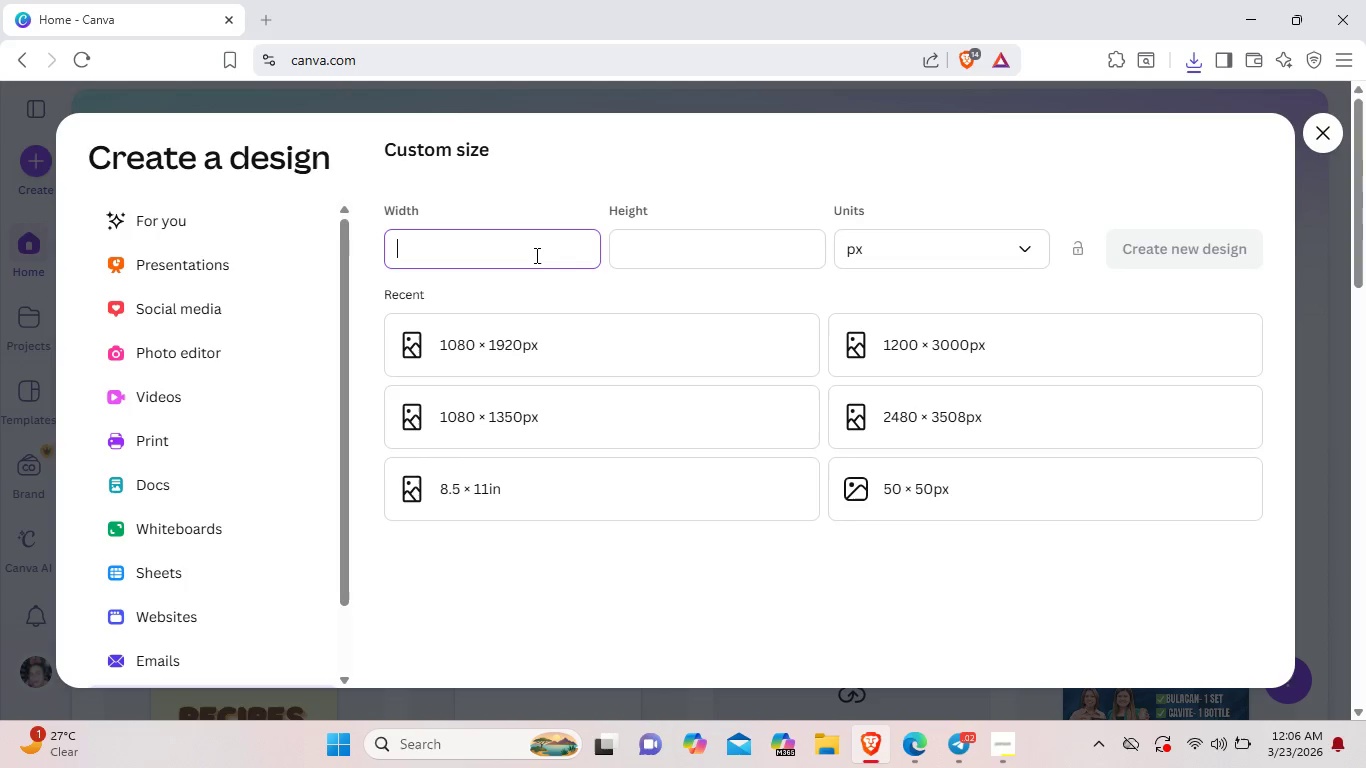 
key(8)
 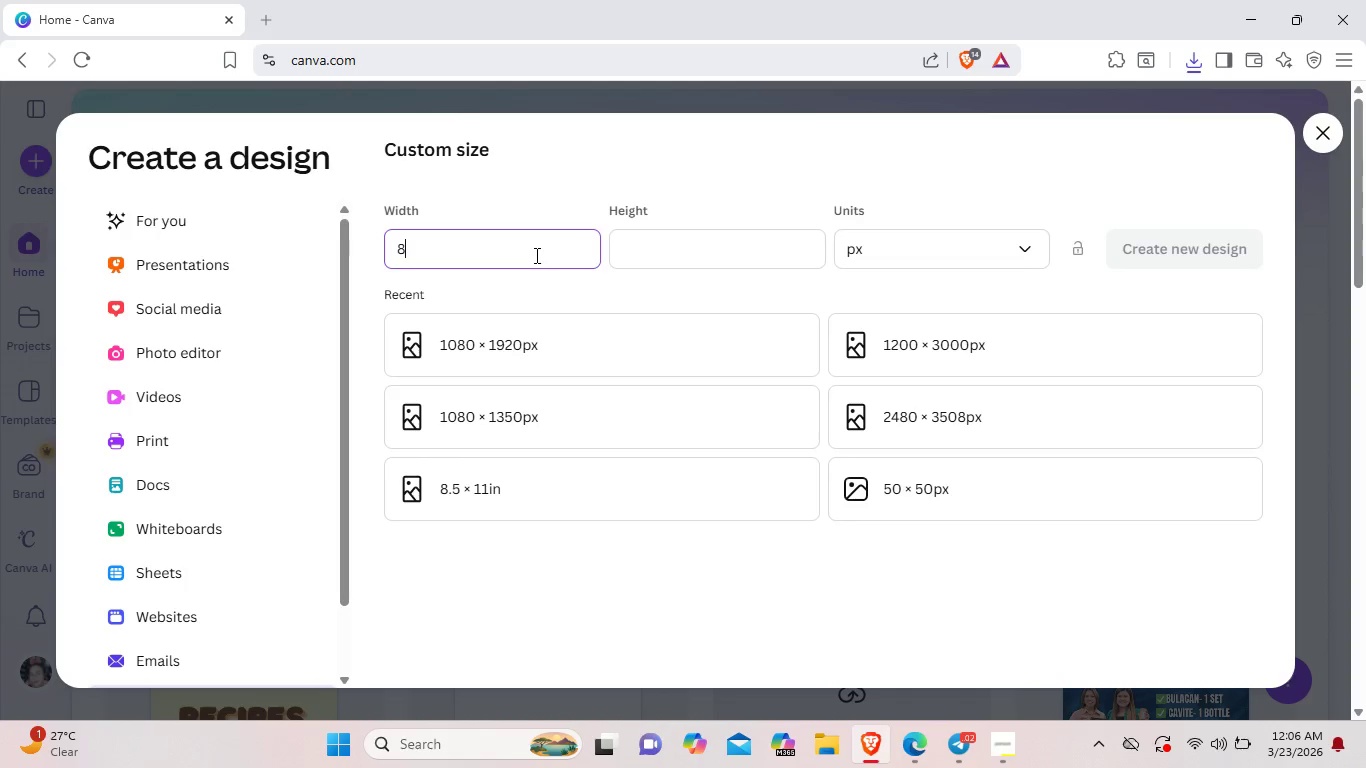 
key(Period)
 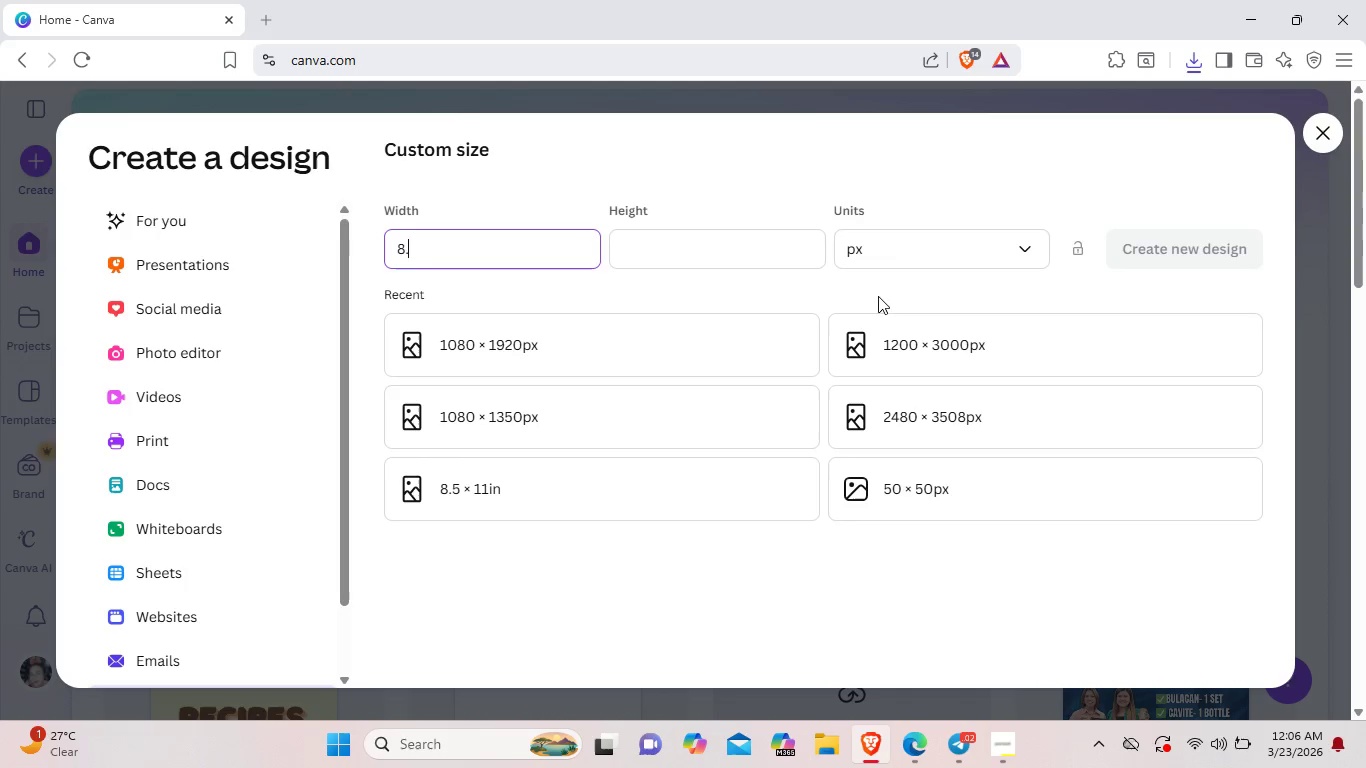 
left_click([885, 264])
 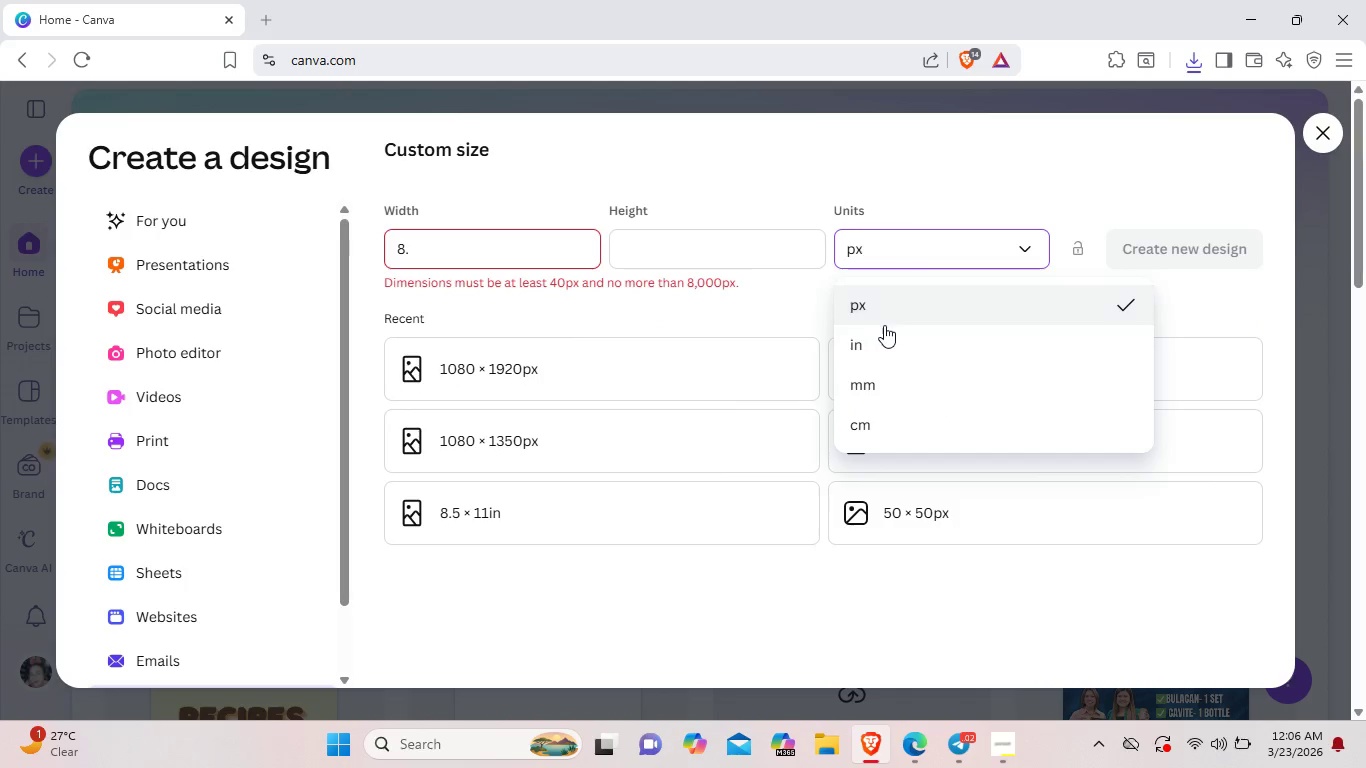 
left_click([881, 340])
 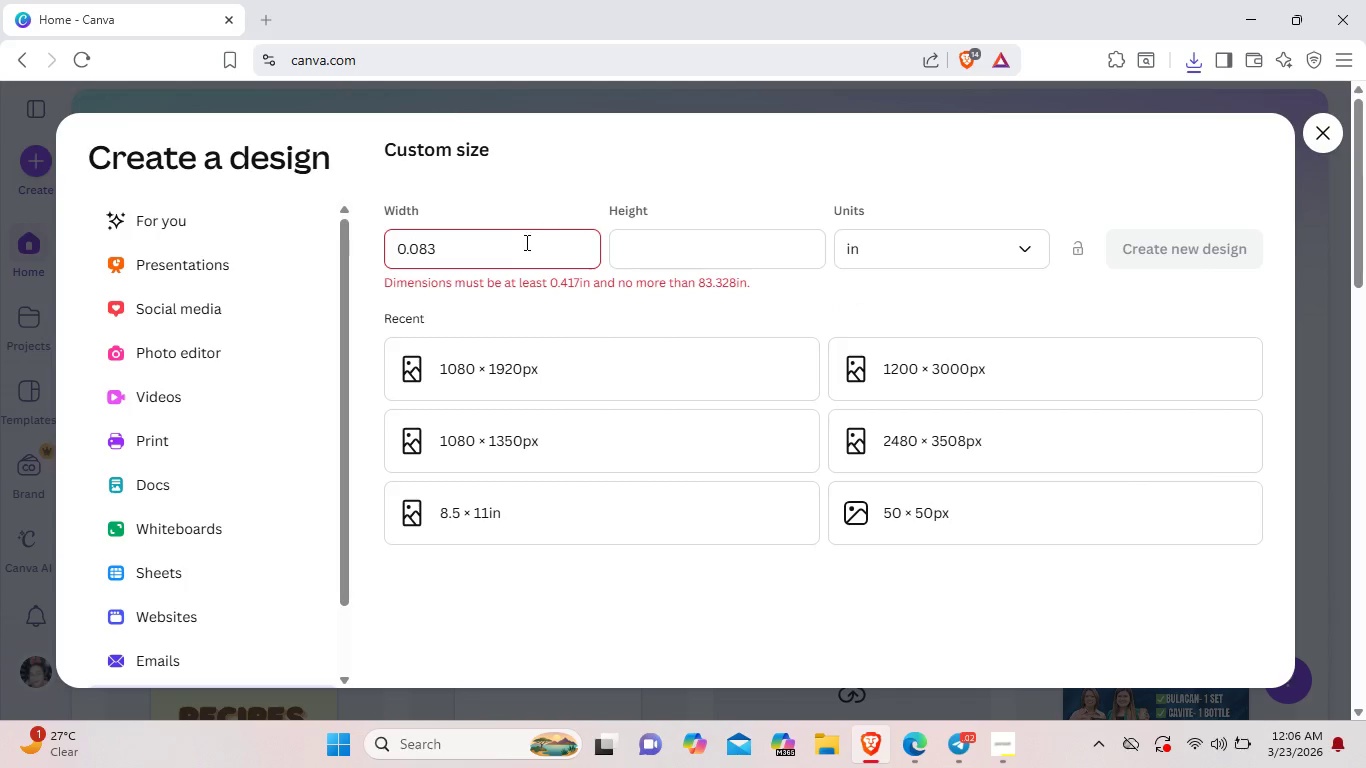 
left_click([519, 247])
 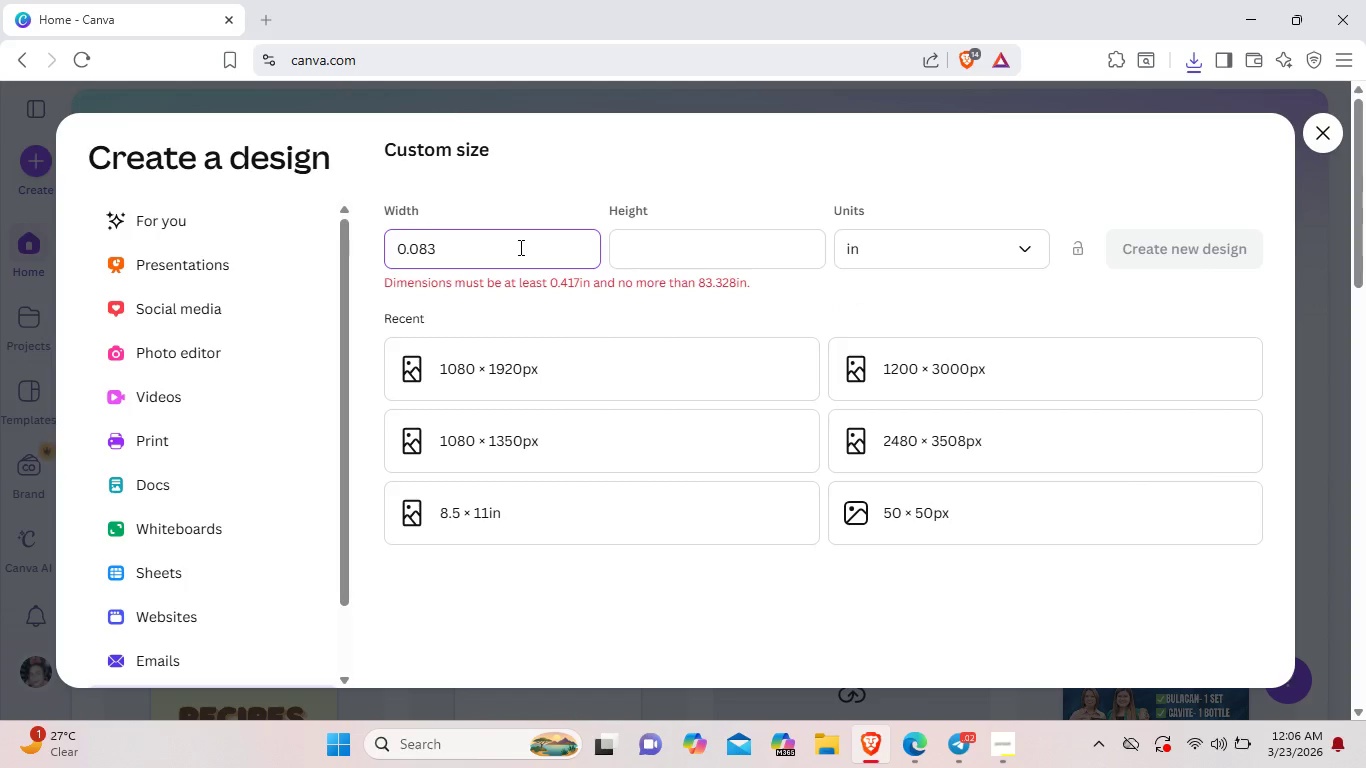 
key(Backspace)
 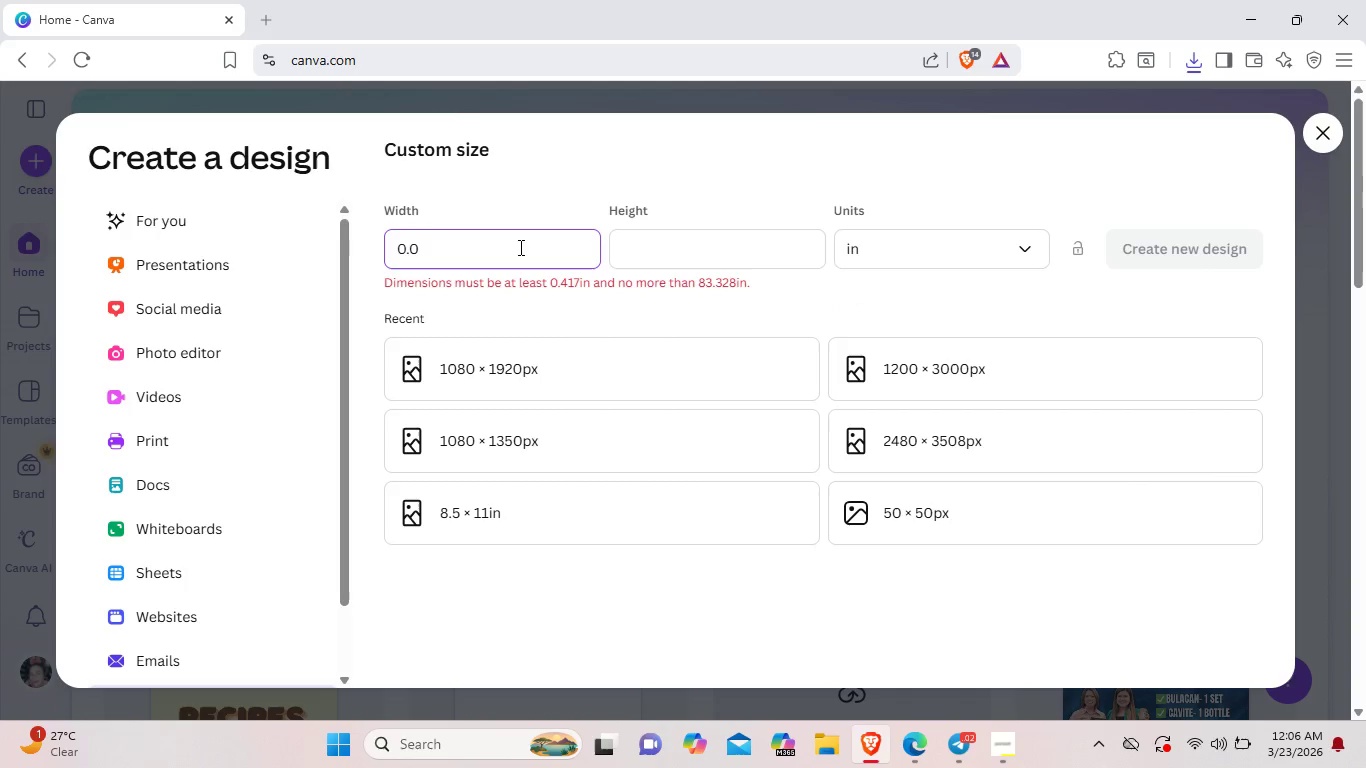 
key(Backspace)
 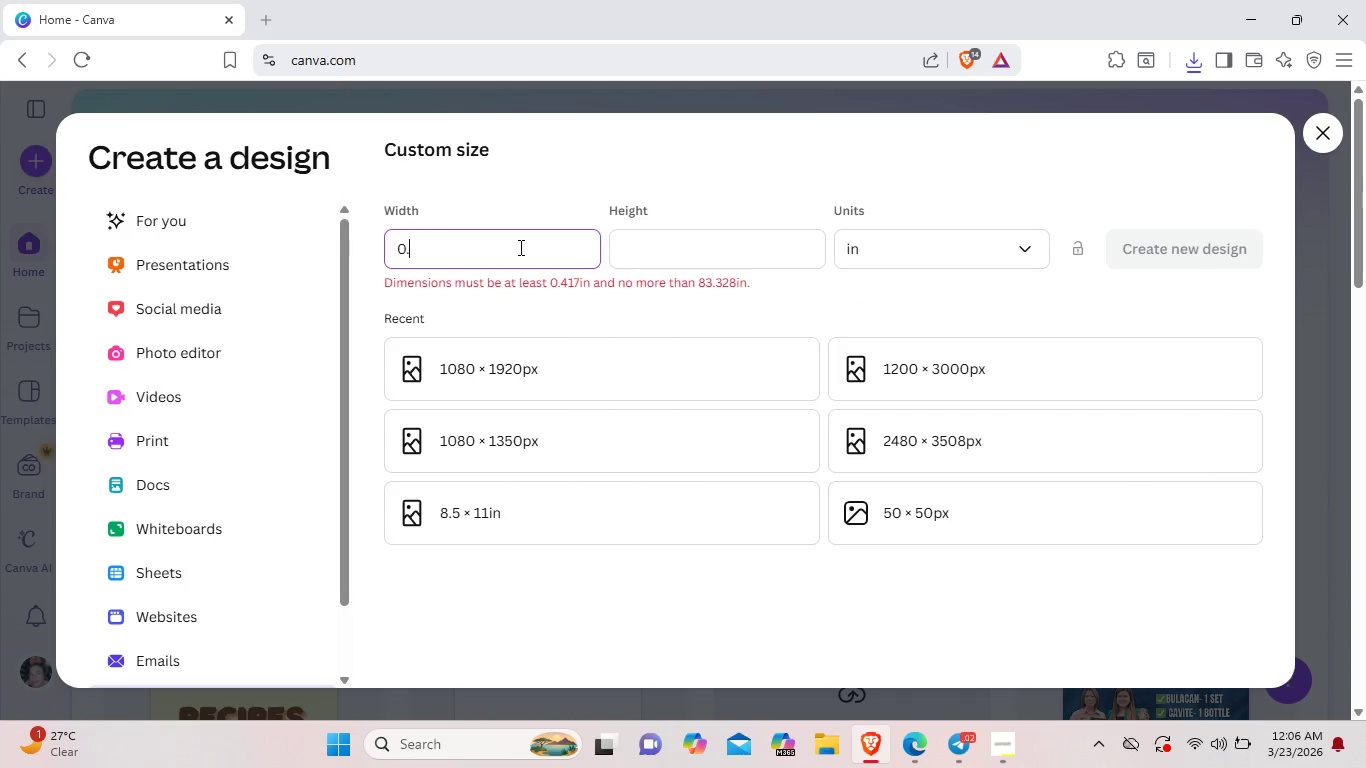 
key(Backspace)
 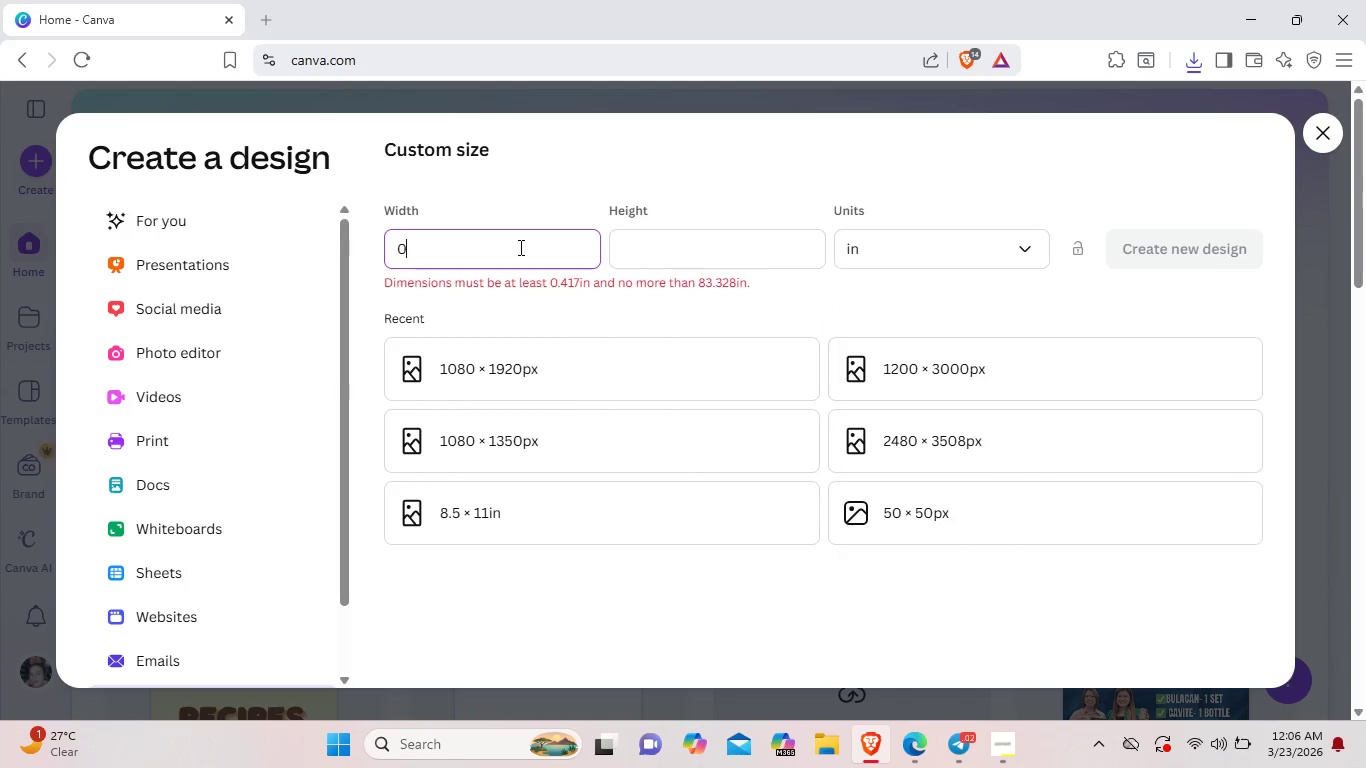 
key(Backspace)
 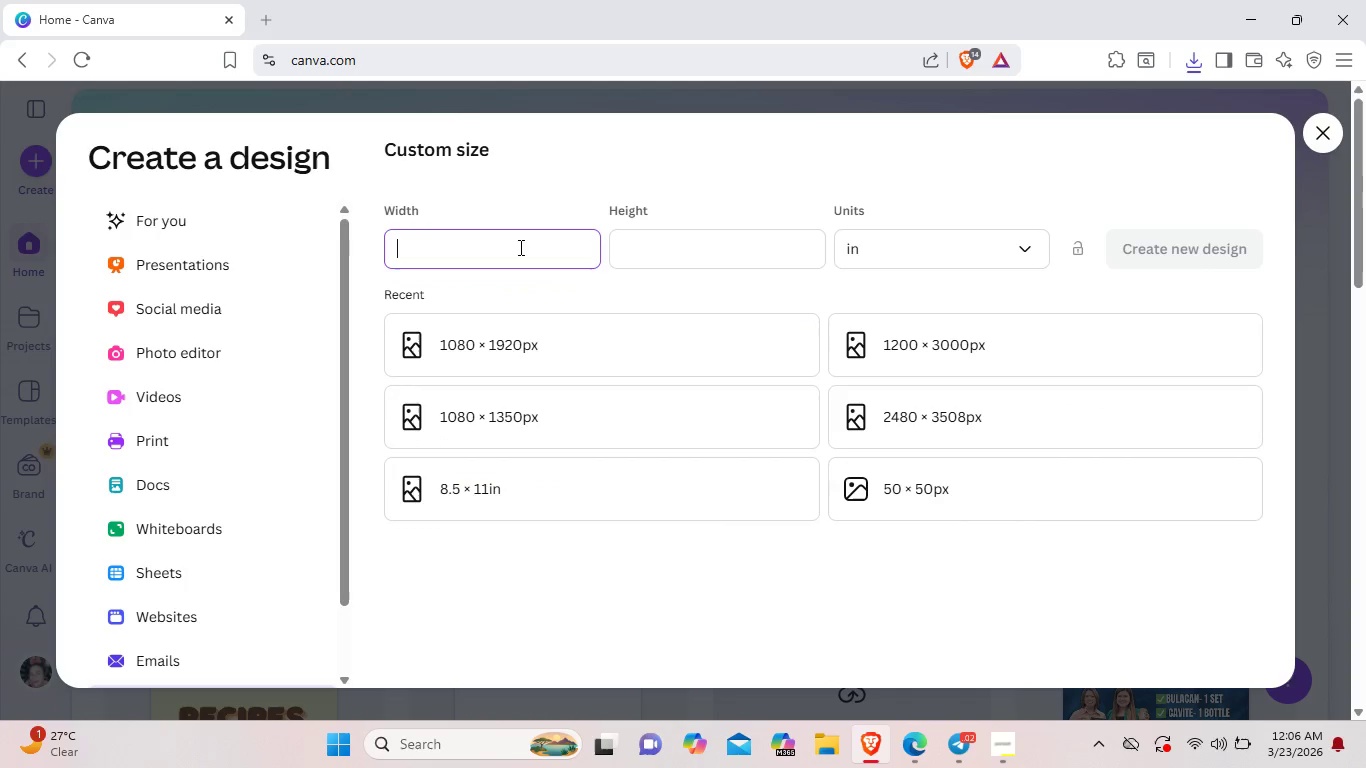 
key(Backspace)
 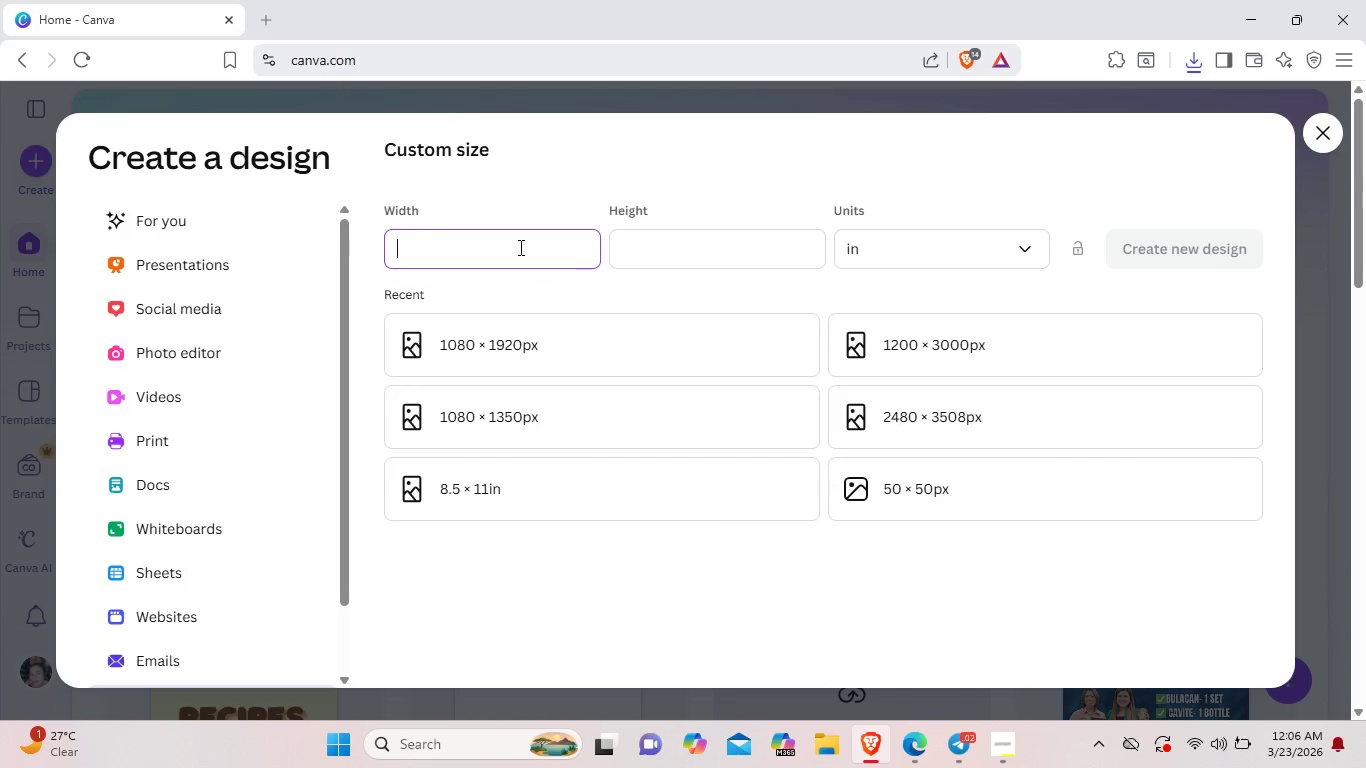 
key(Backspace)
 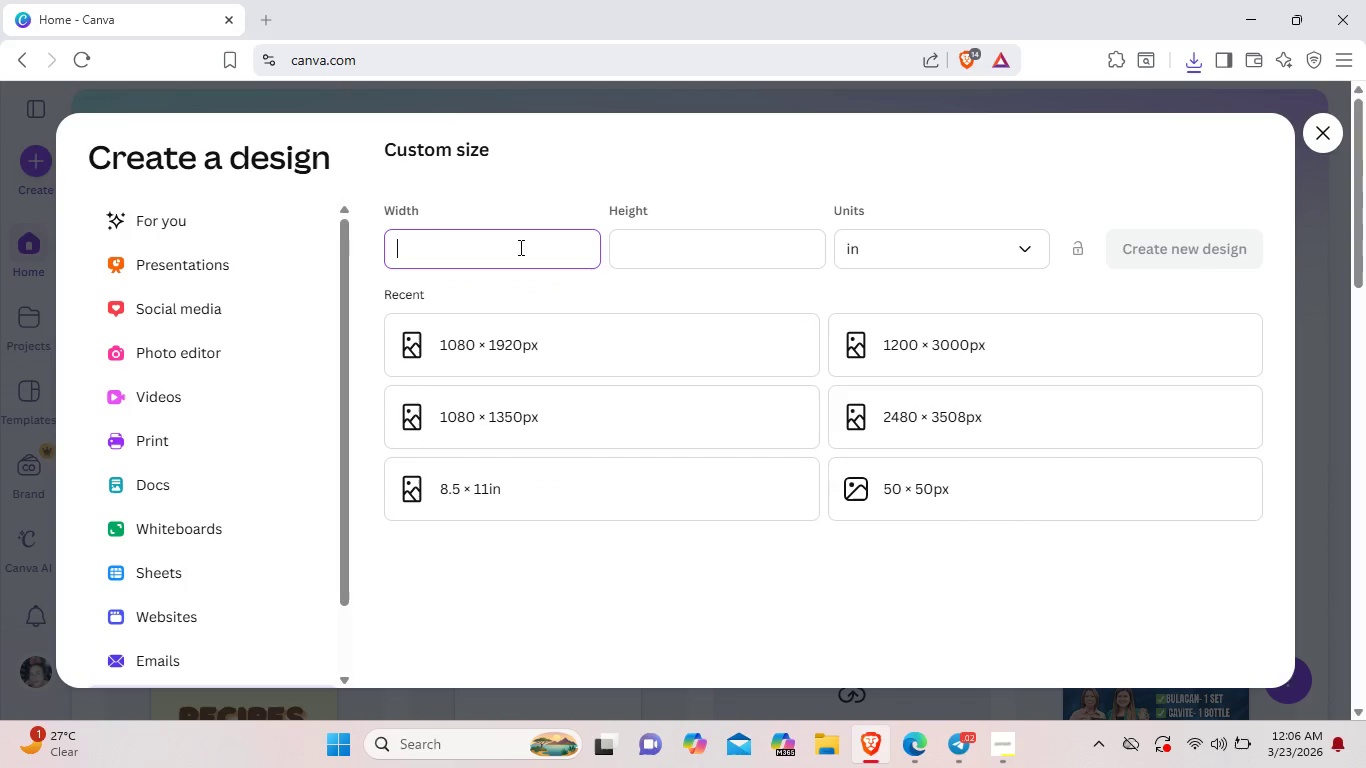 
key(8)
 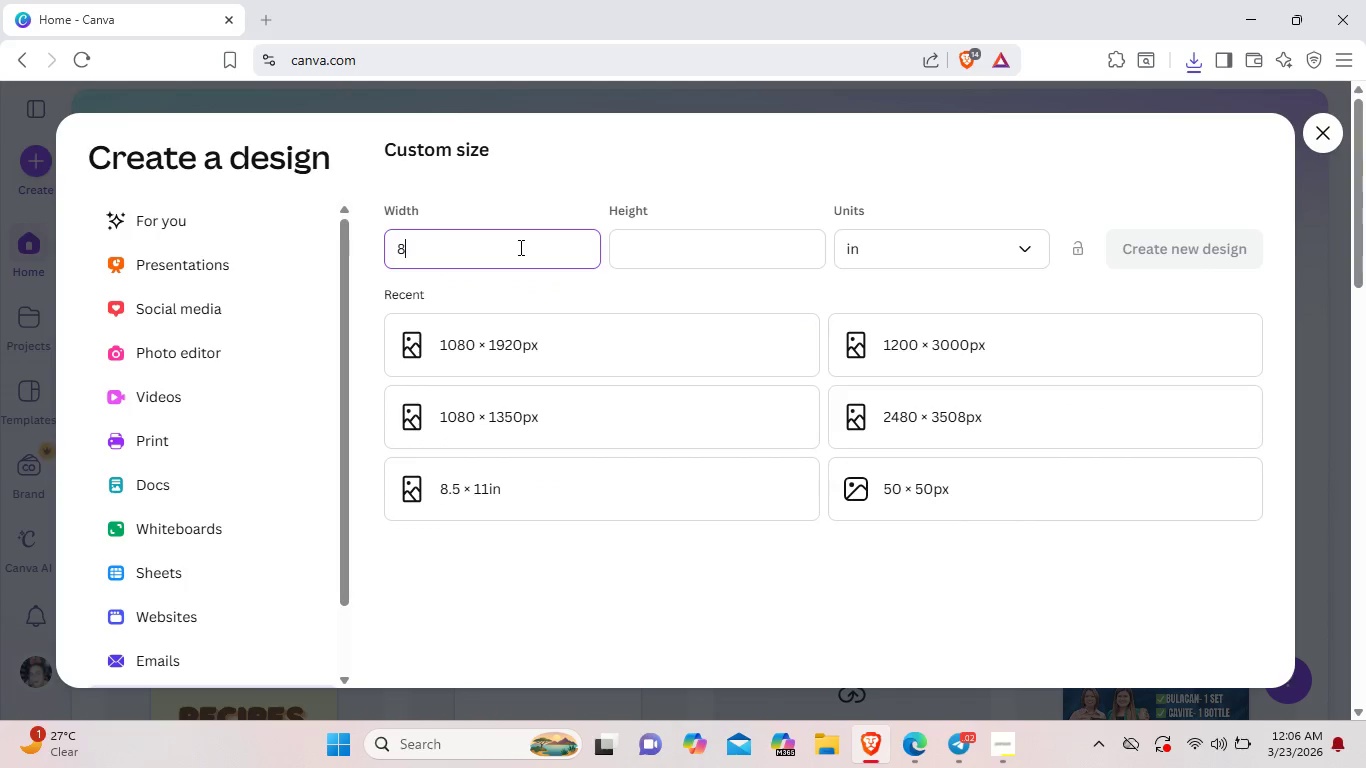 
key(Period)
 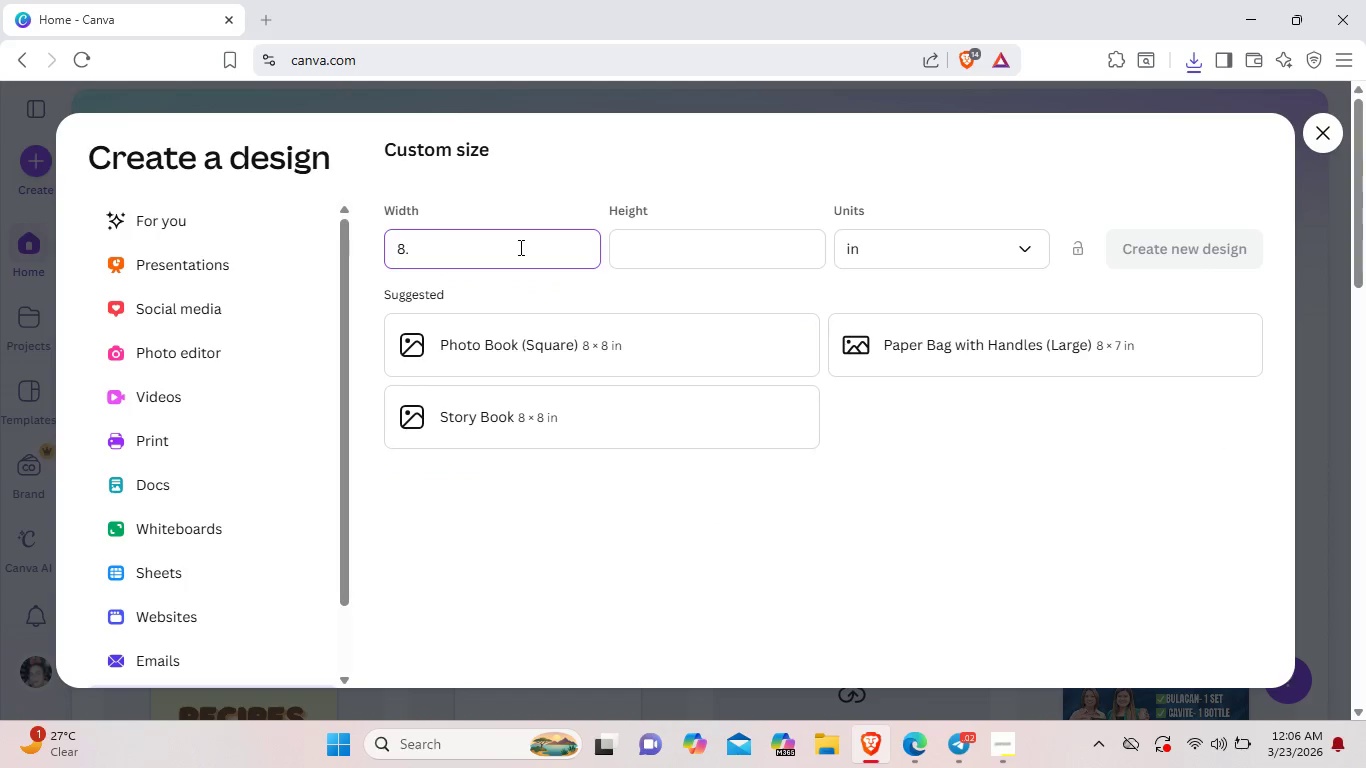 
key(5)
 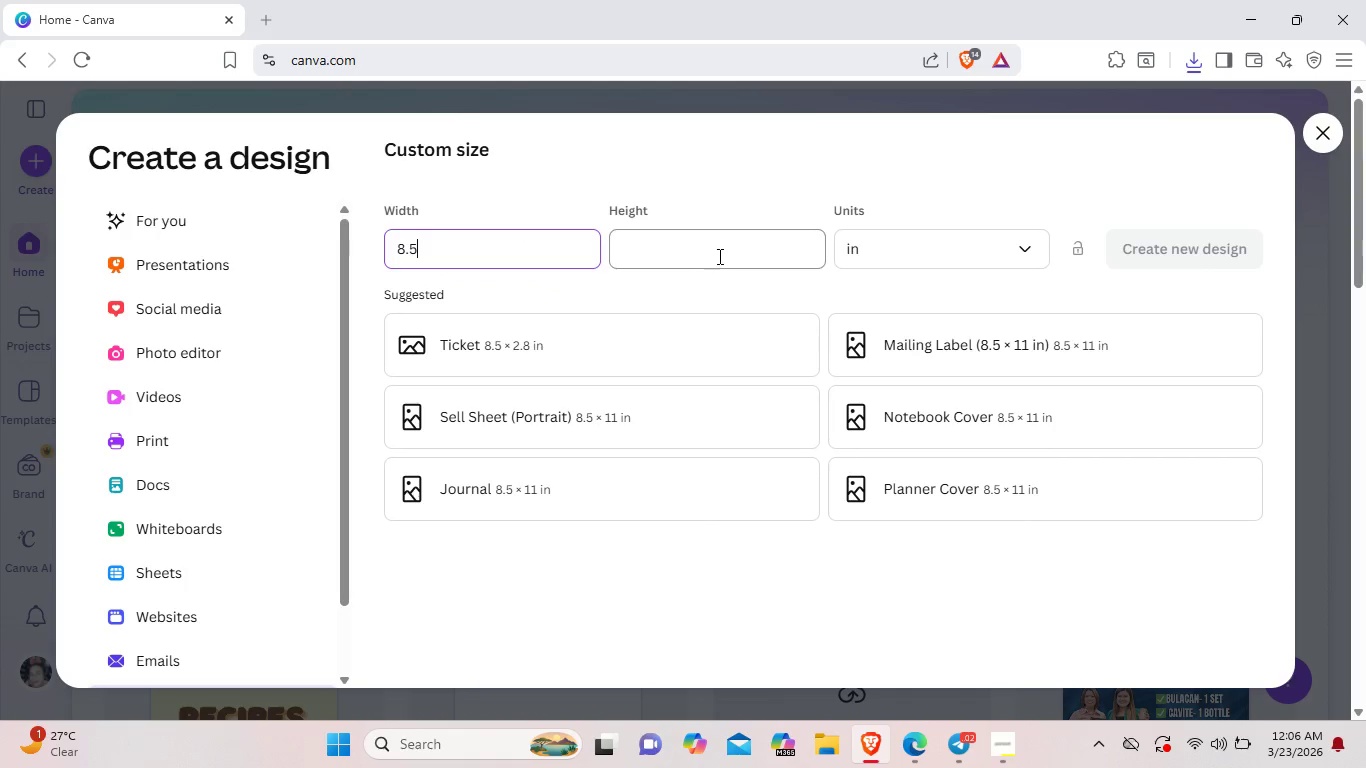 
left_click([718, 254])
 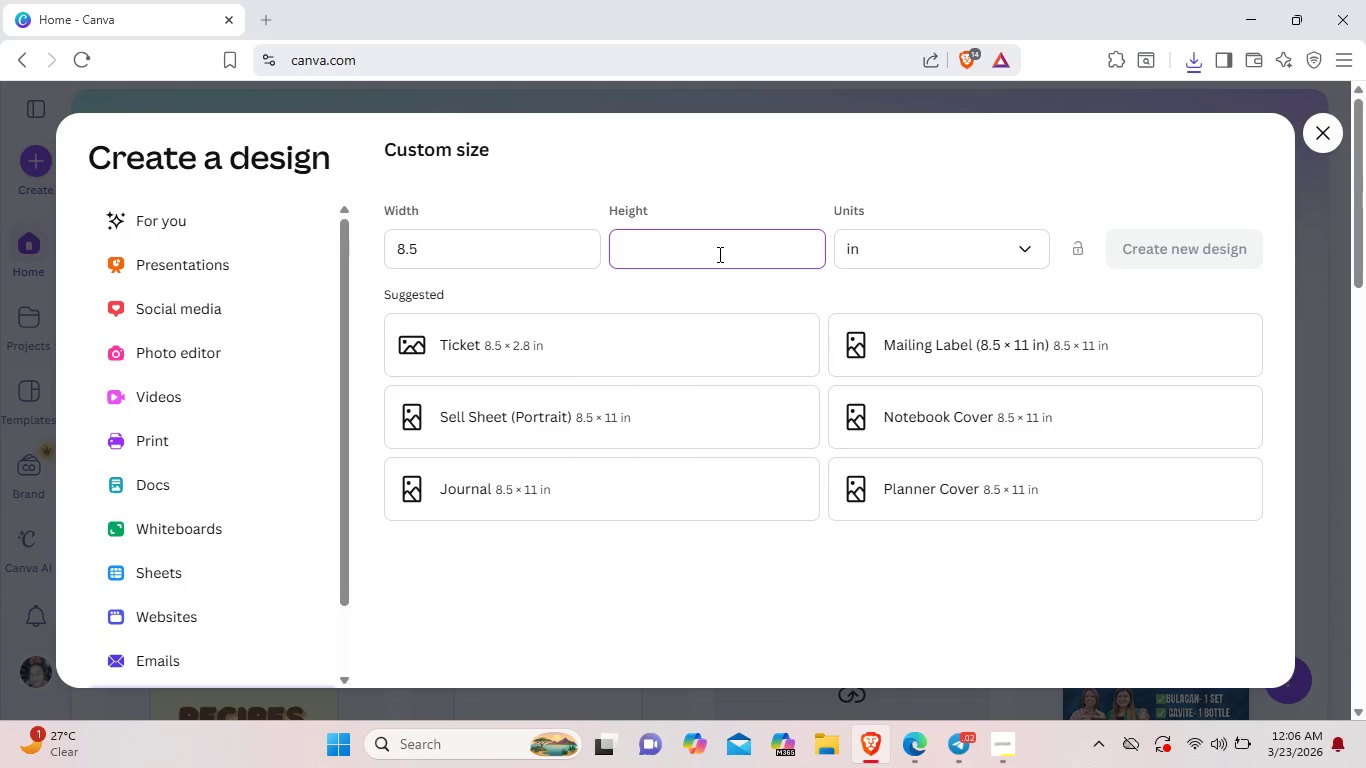 
type(11)
 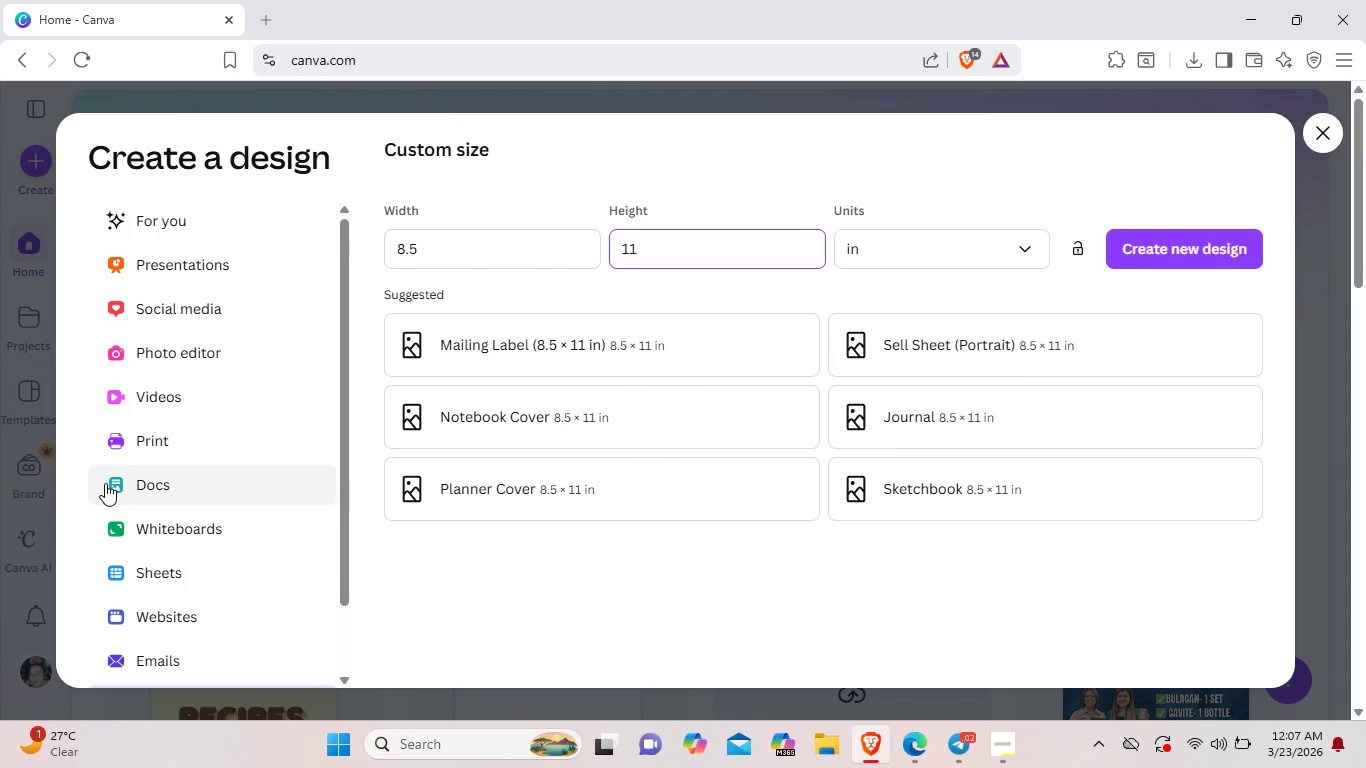 
wait(34.28)
 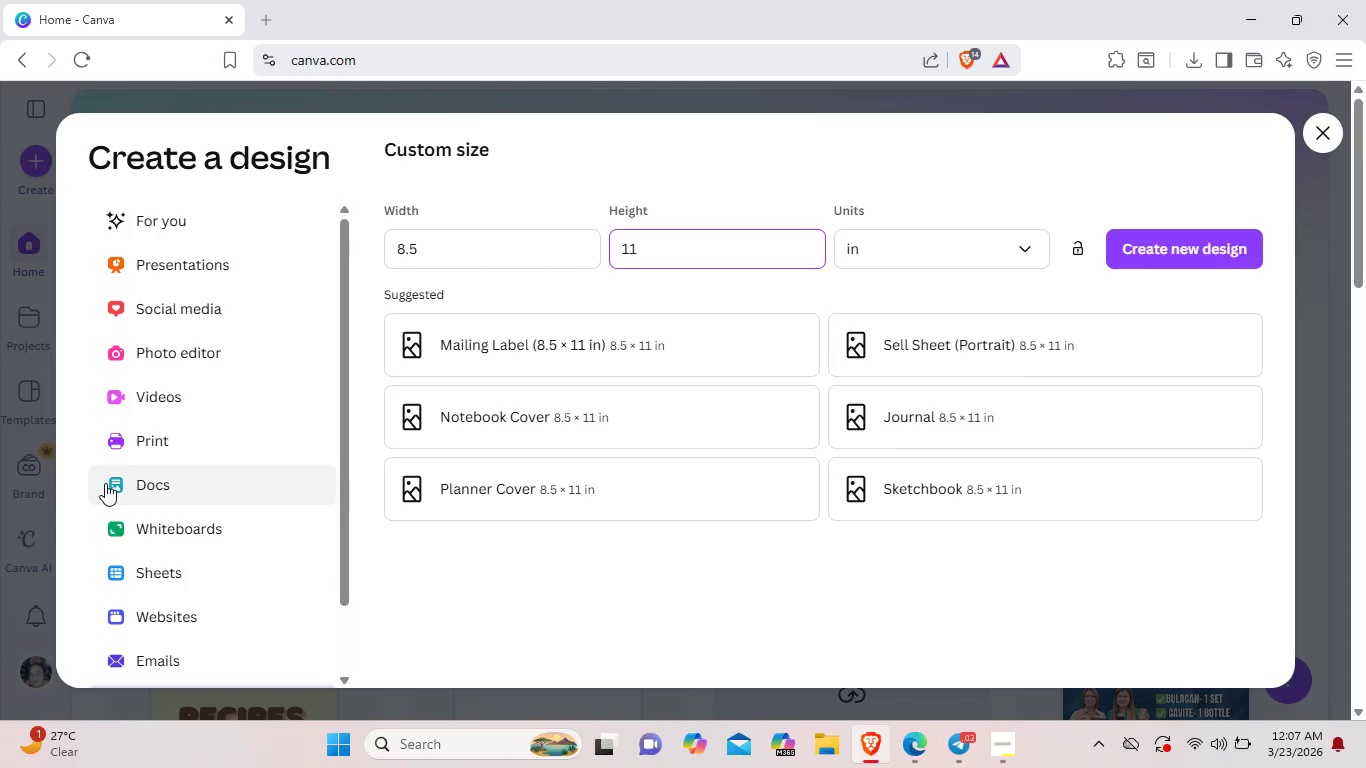 
left_click([509, 257])
 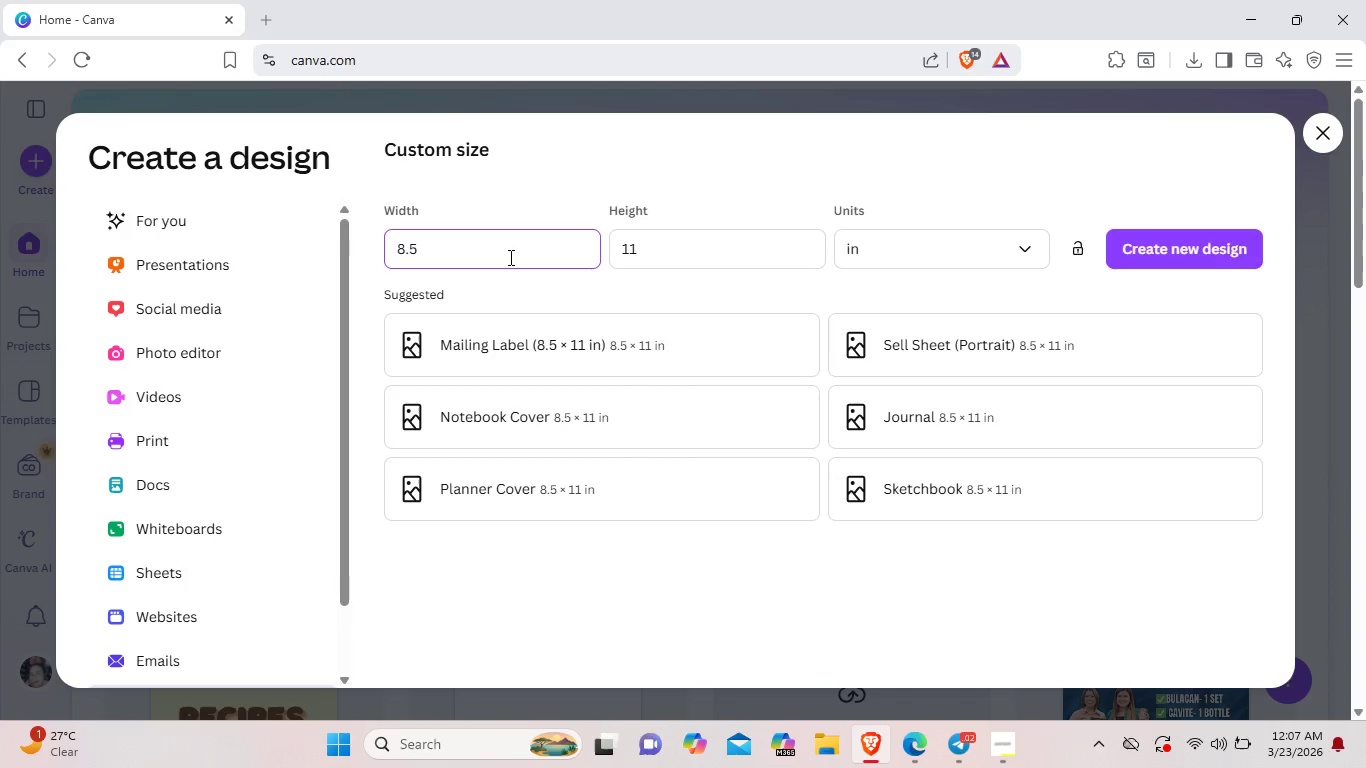 
key(Backspace)
type(27)
 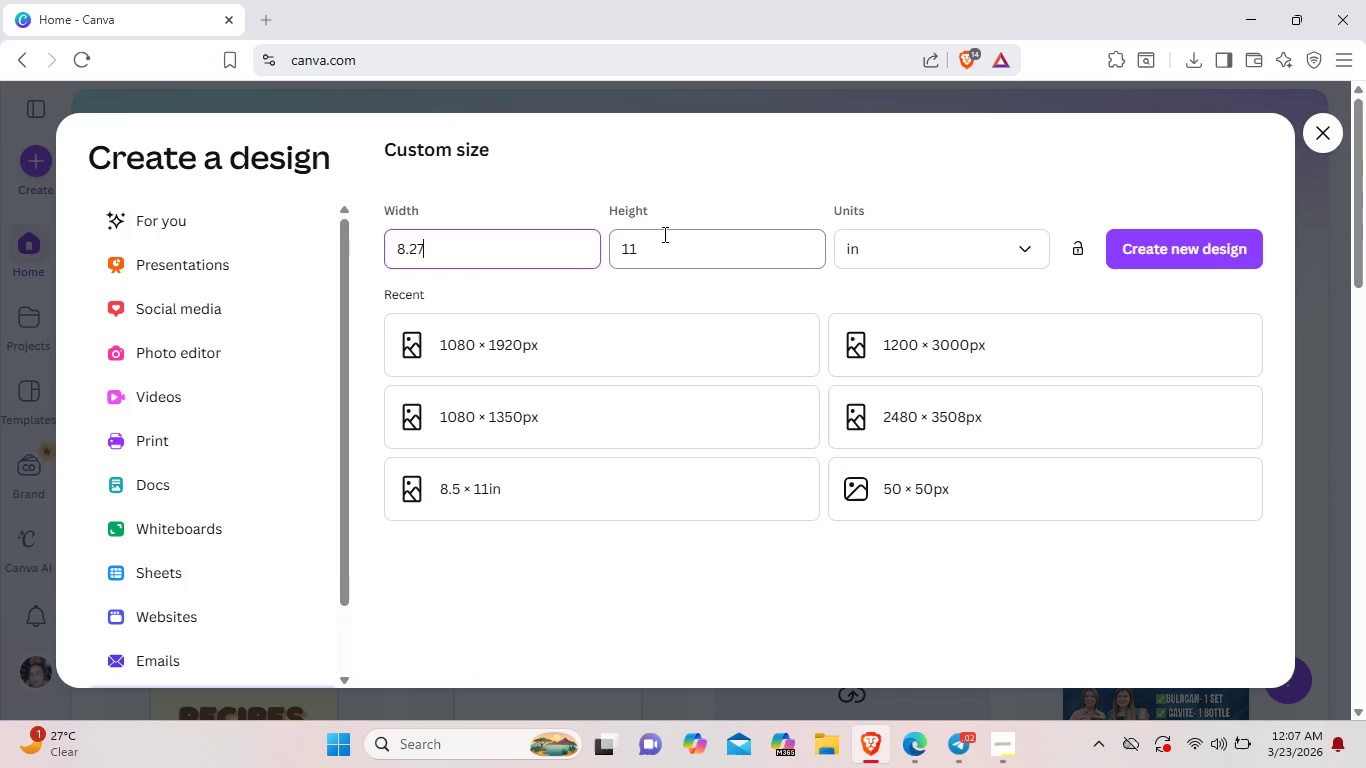 
left_click([666, 237])
 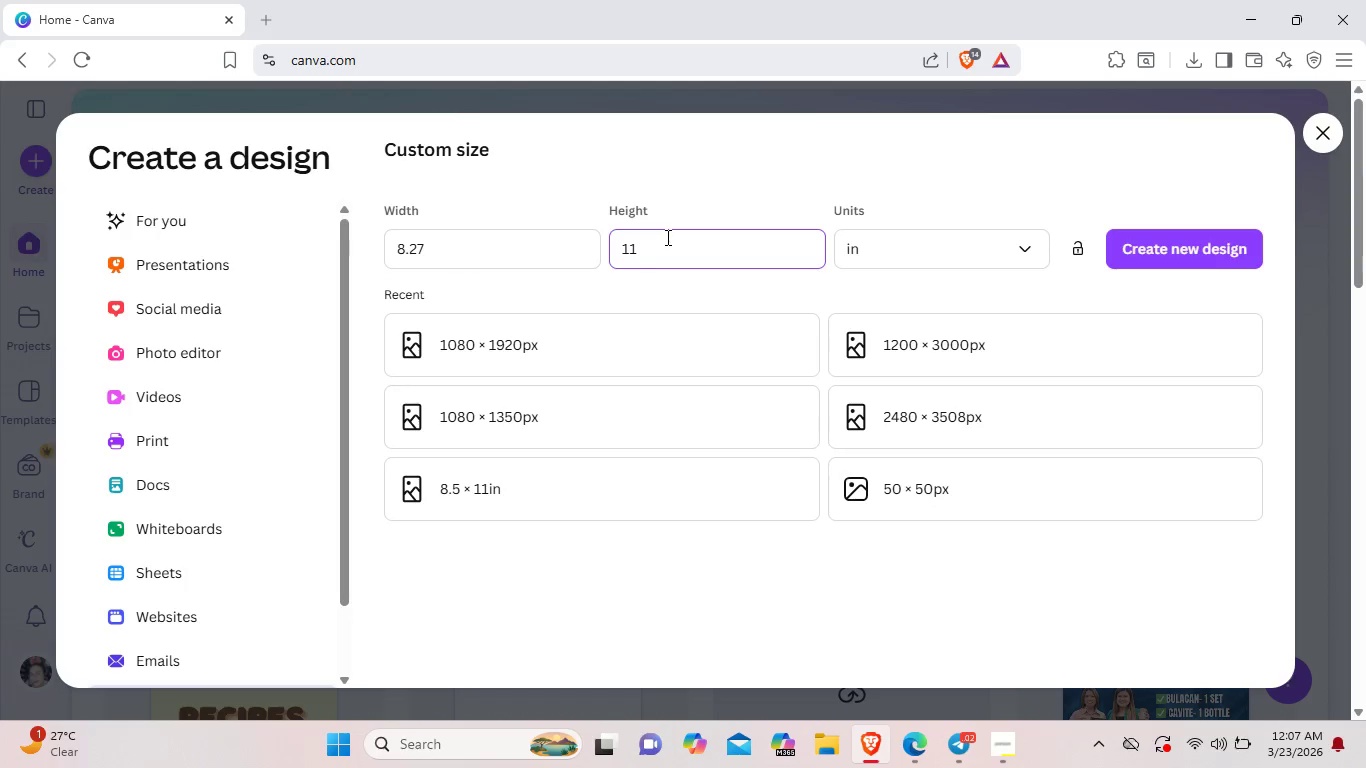 
type(.69)
 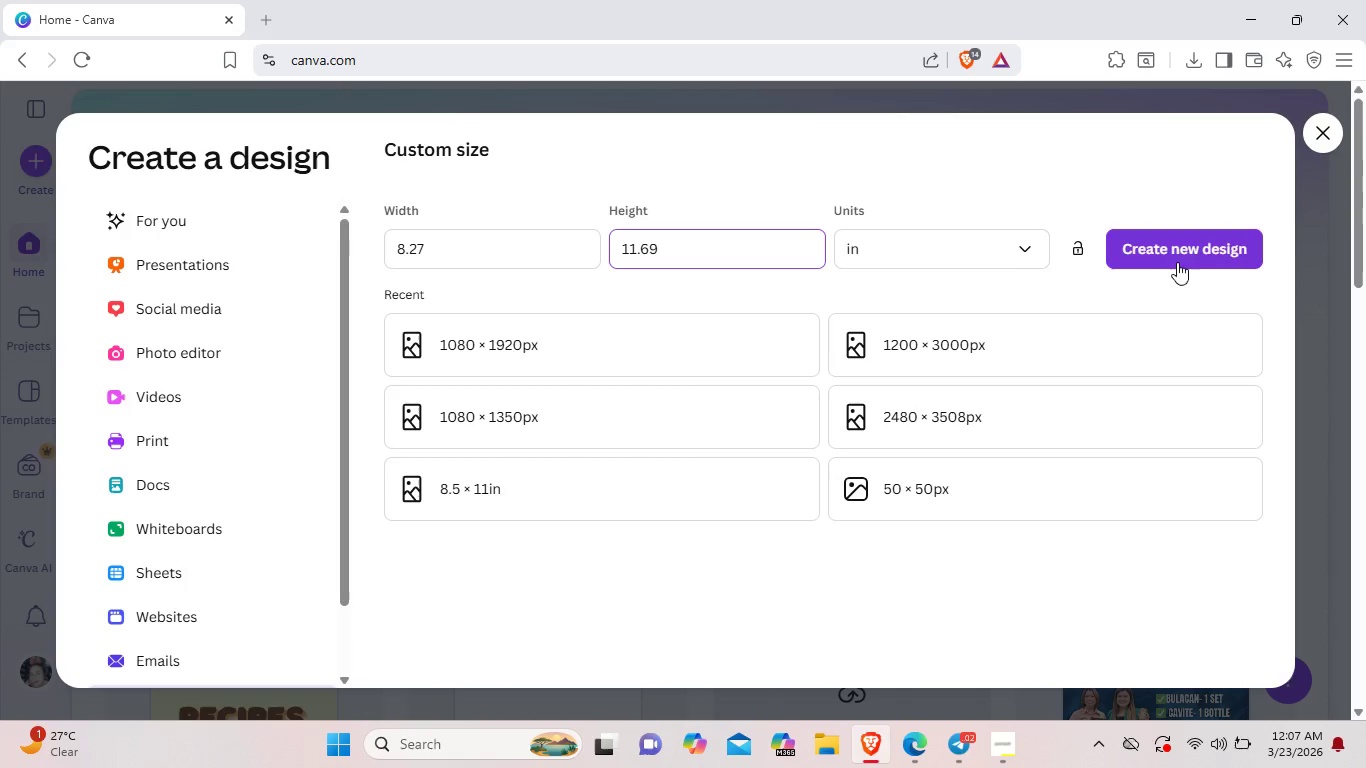 
left_click([1173, 253])
 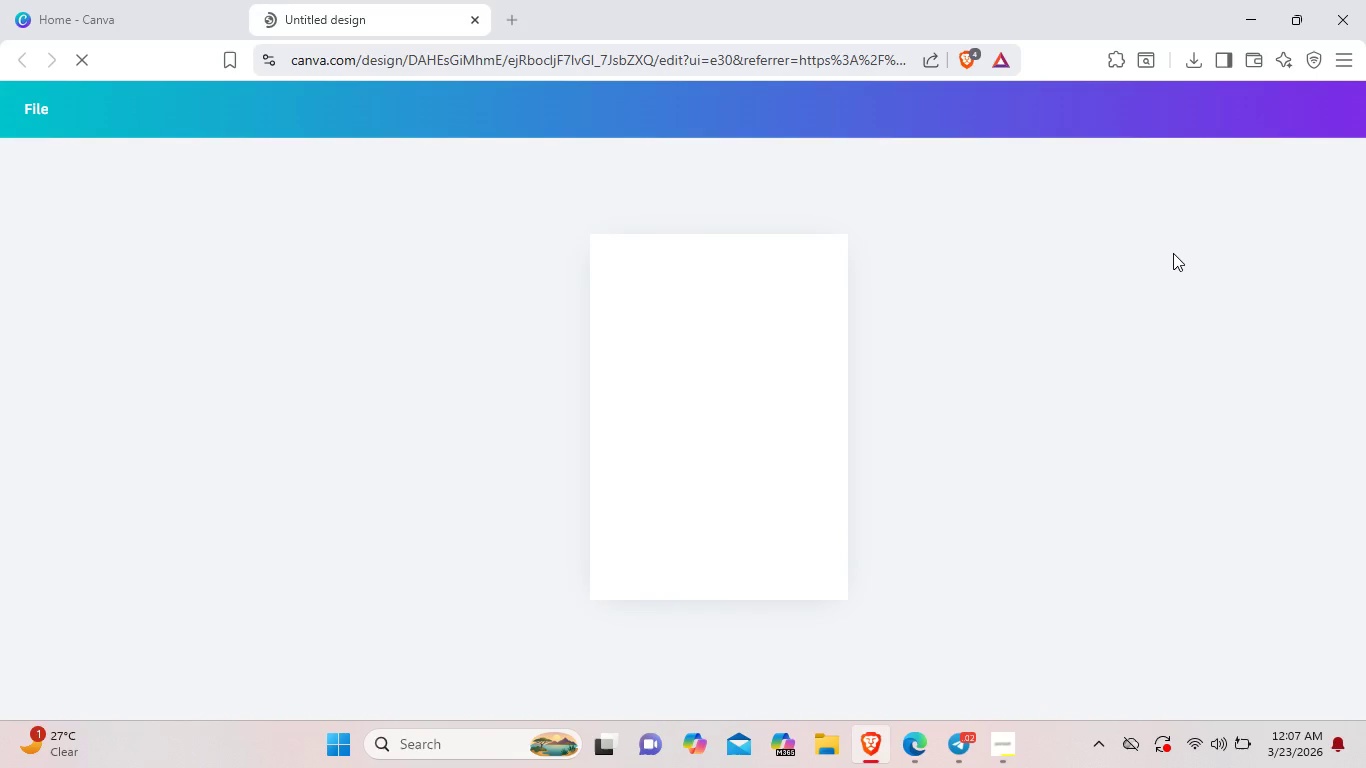 
wait(10.03)
 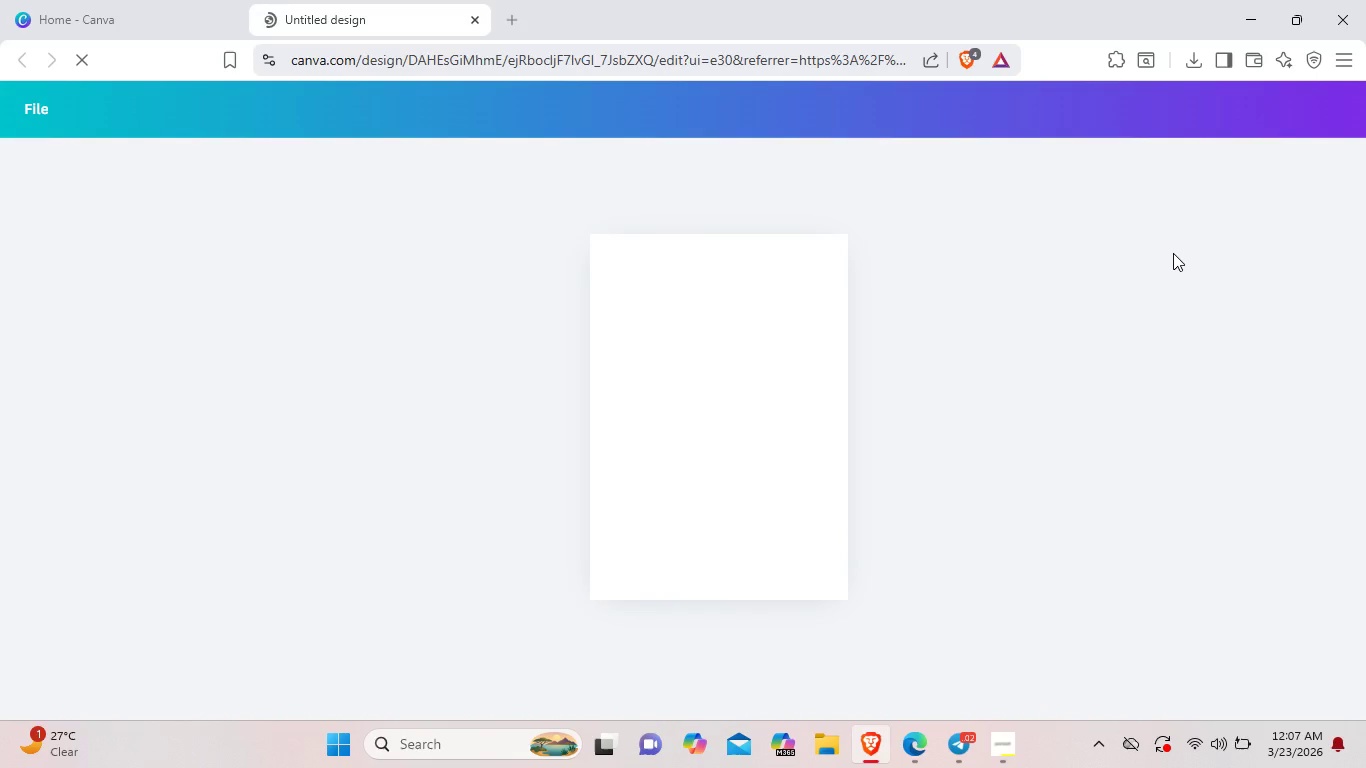 
left_click([777, 460])
 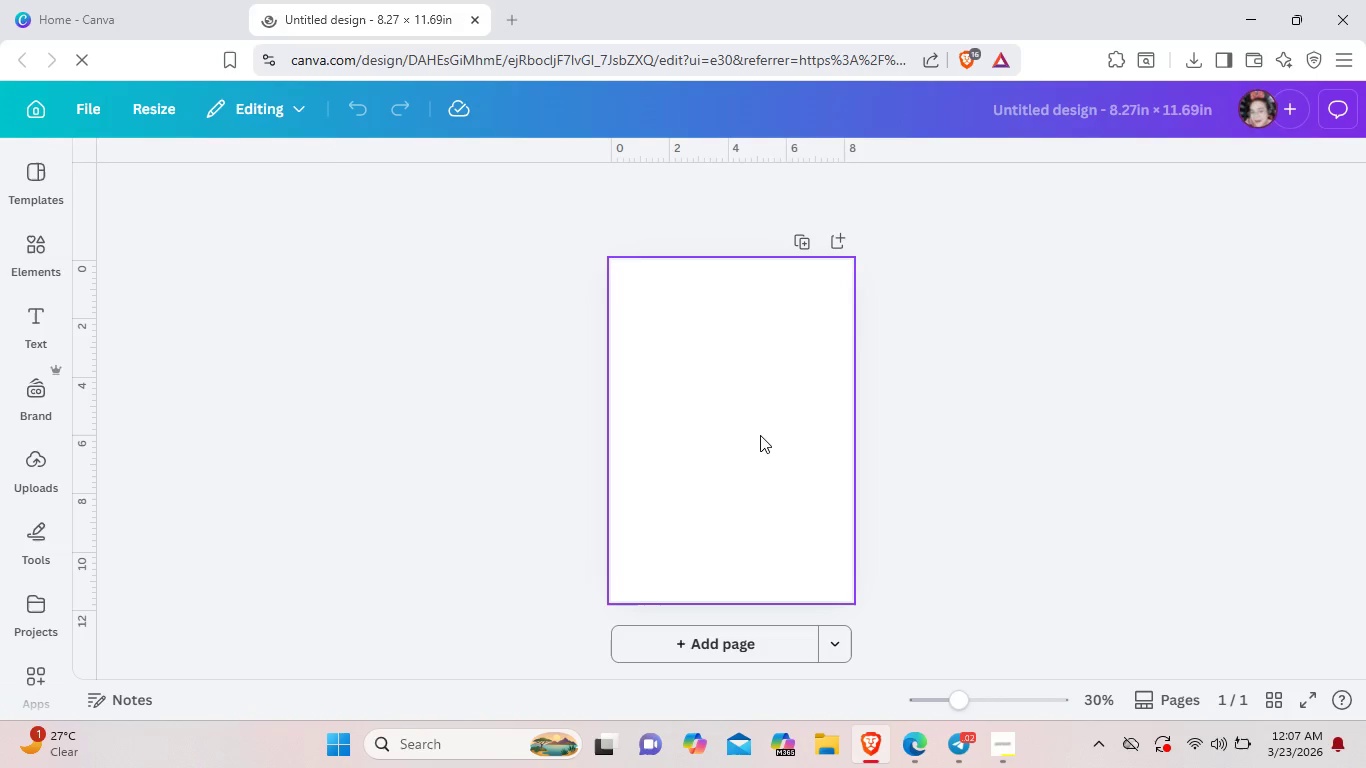 
left_click([98, 0])
 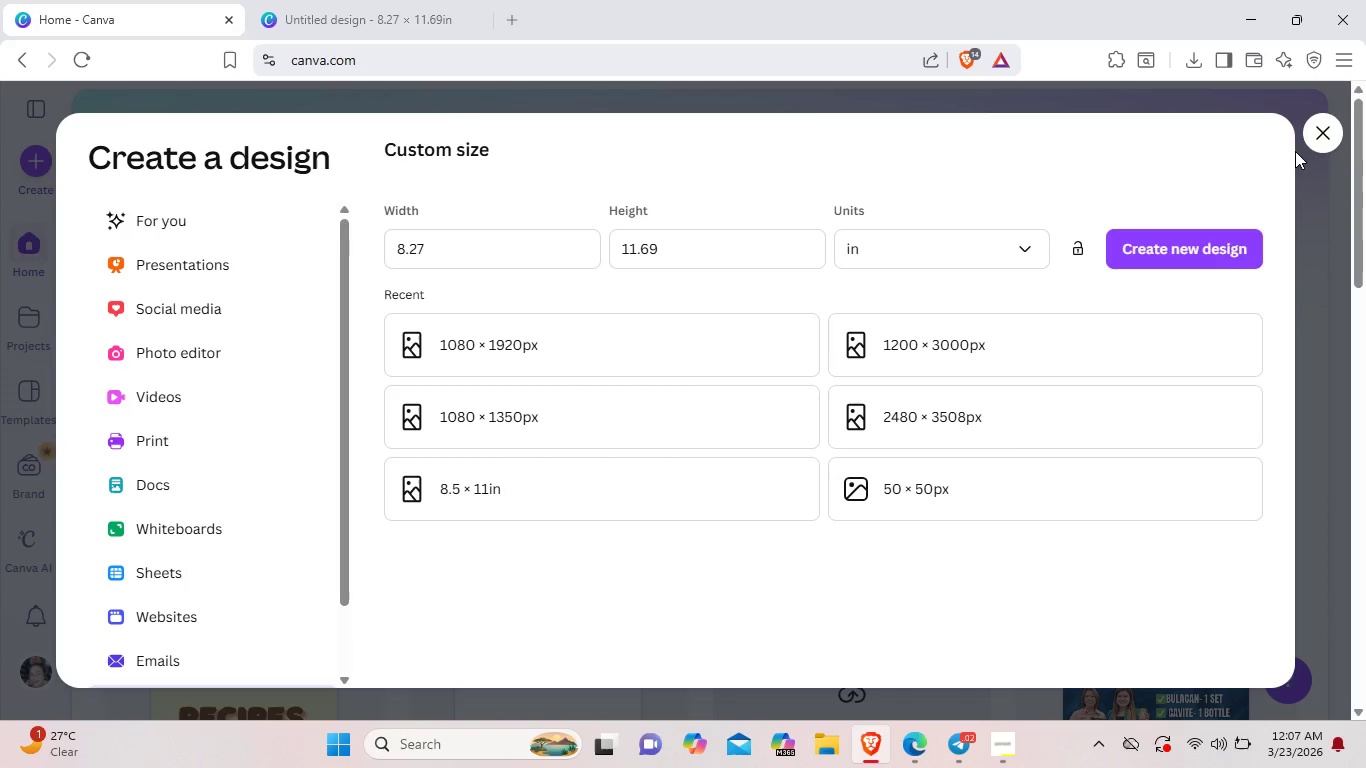 
left_click([1312, 139])
 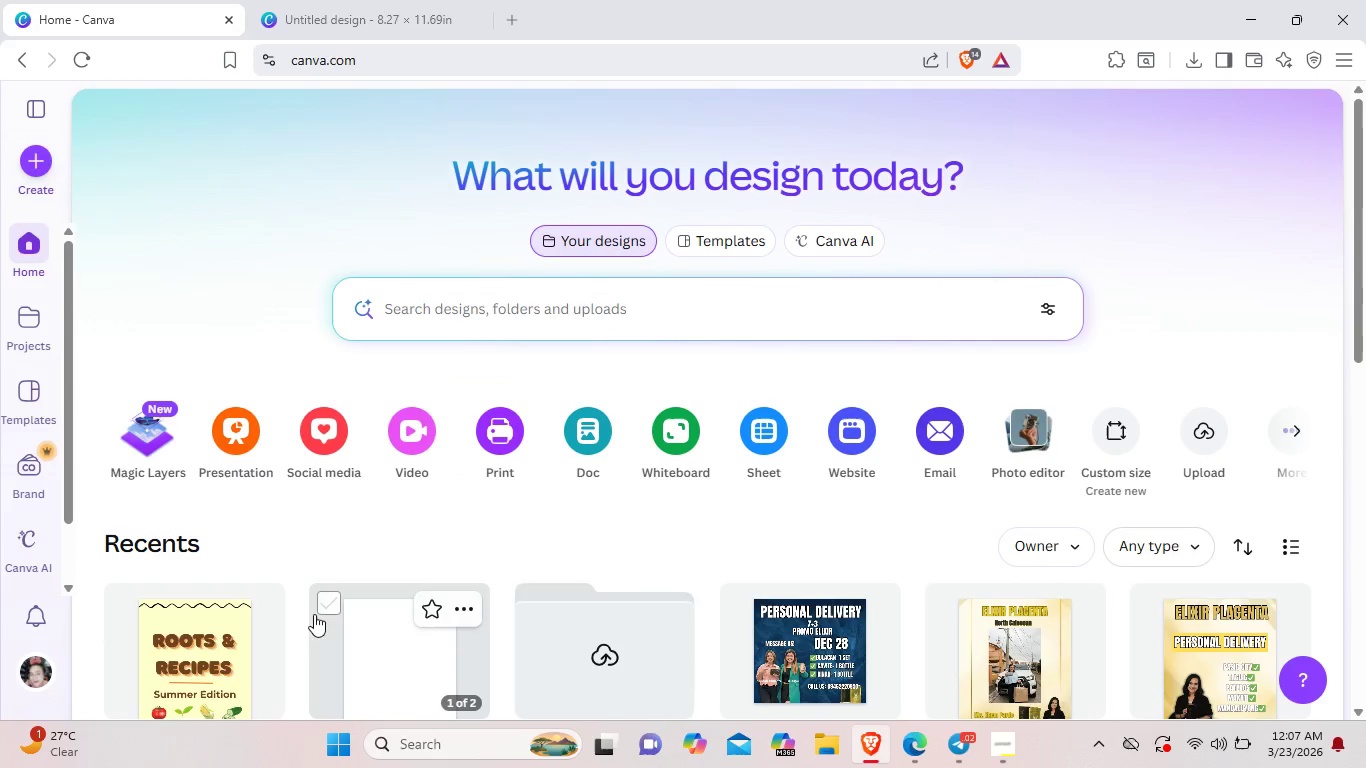 
left_click([268, 630])
 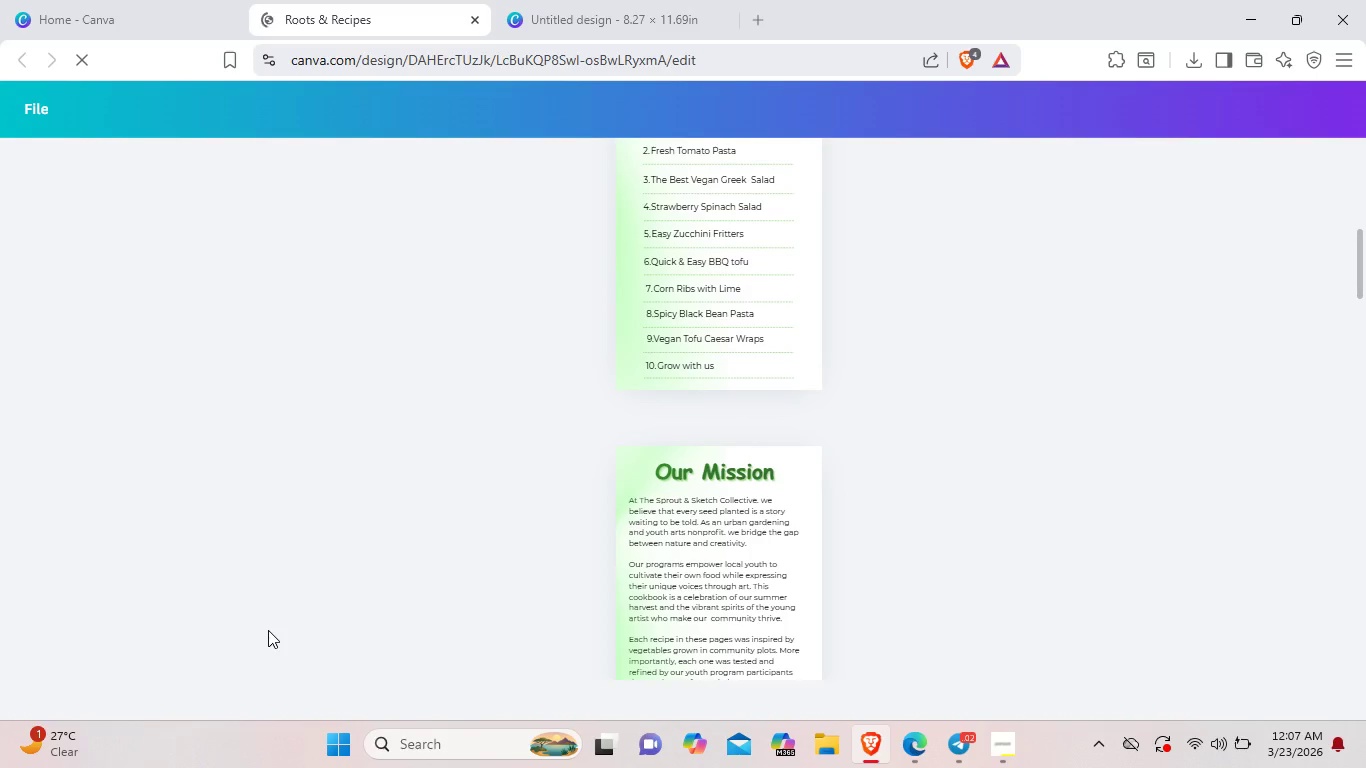 
wait(7.48)
 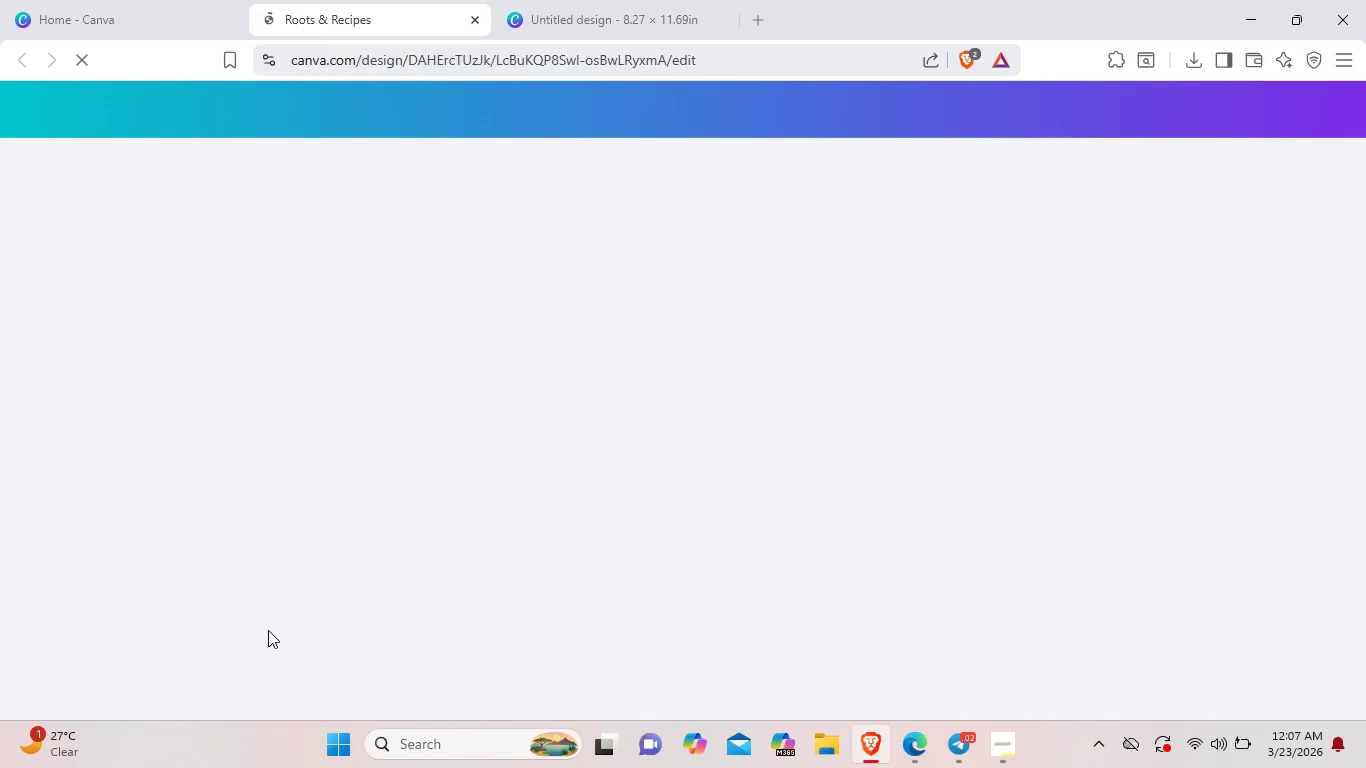 
scroll: coordinate [955, 473], scroll_direction: up, amount: 12.0
 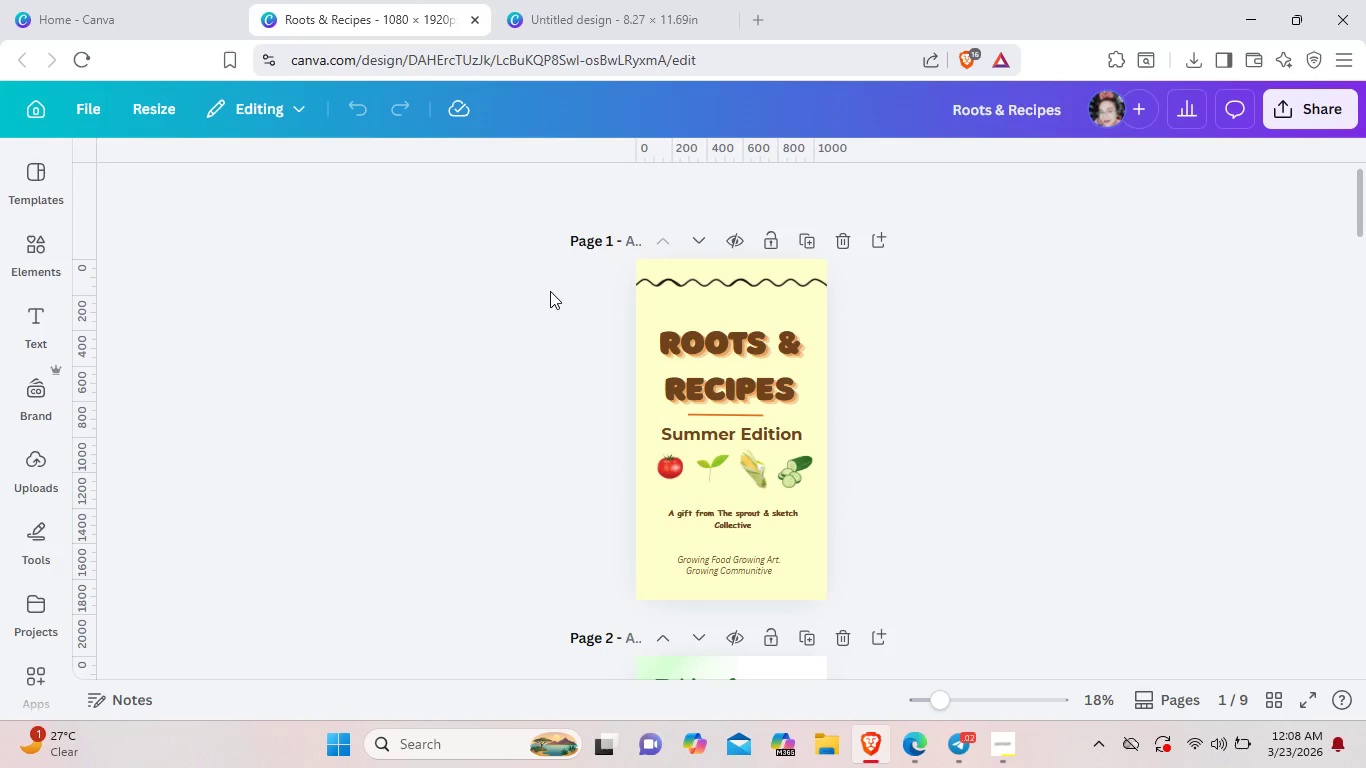 
wait(10.71)
 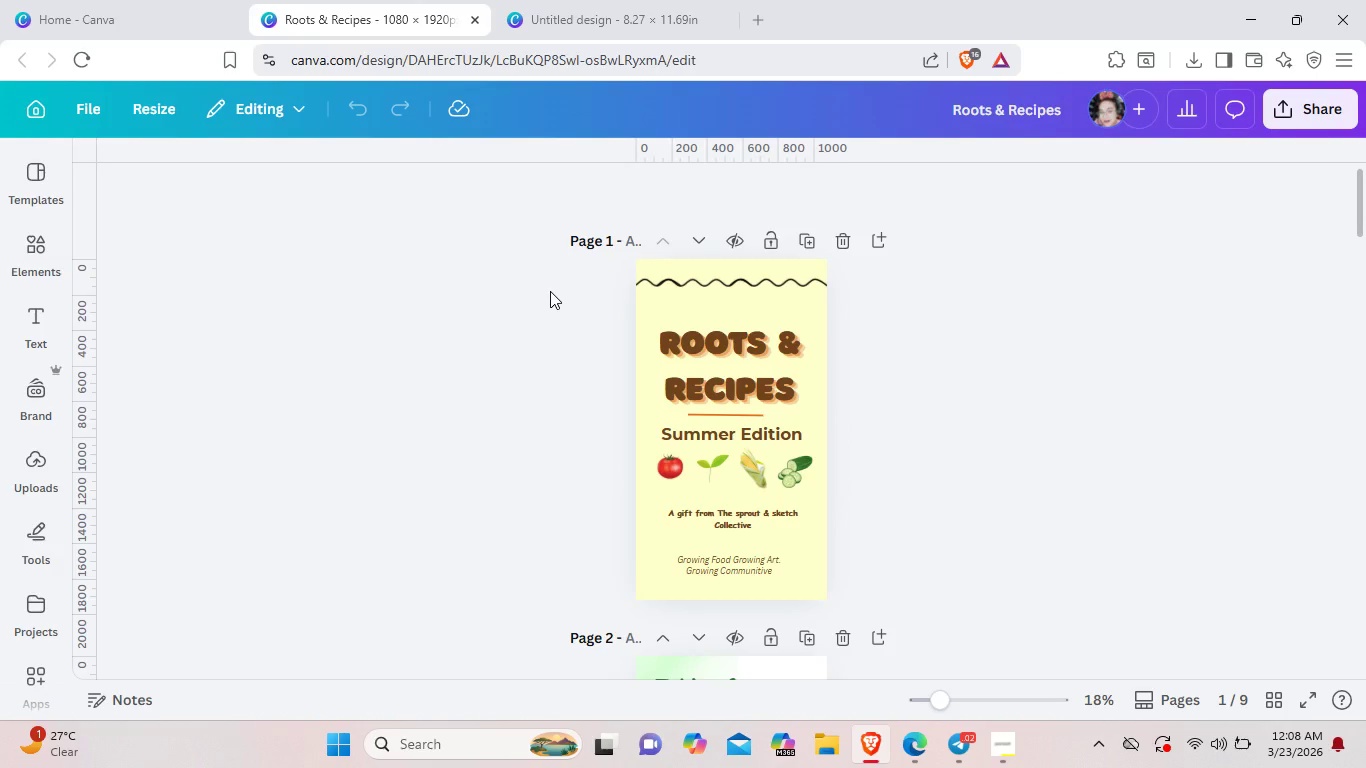 
left_click([632, 0])
 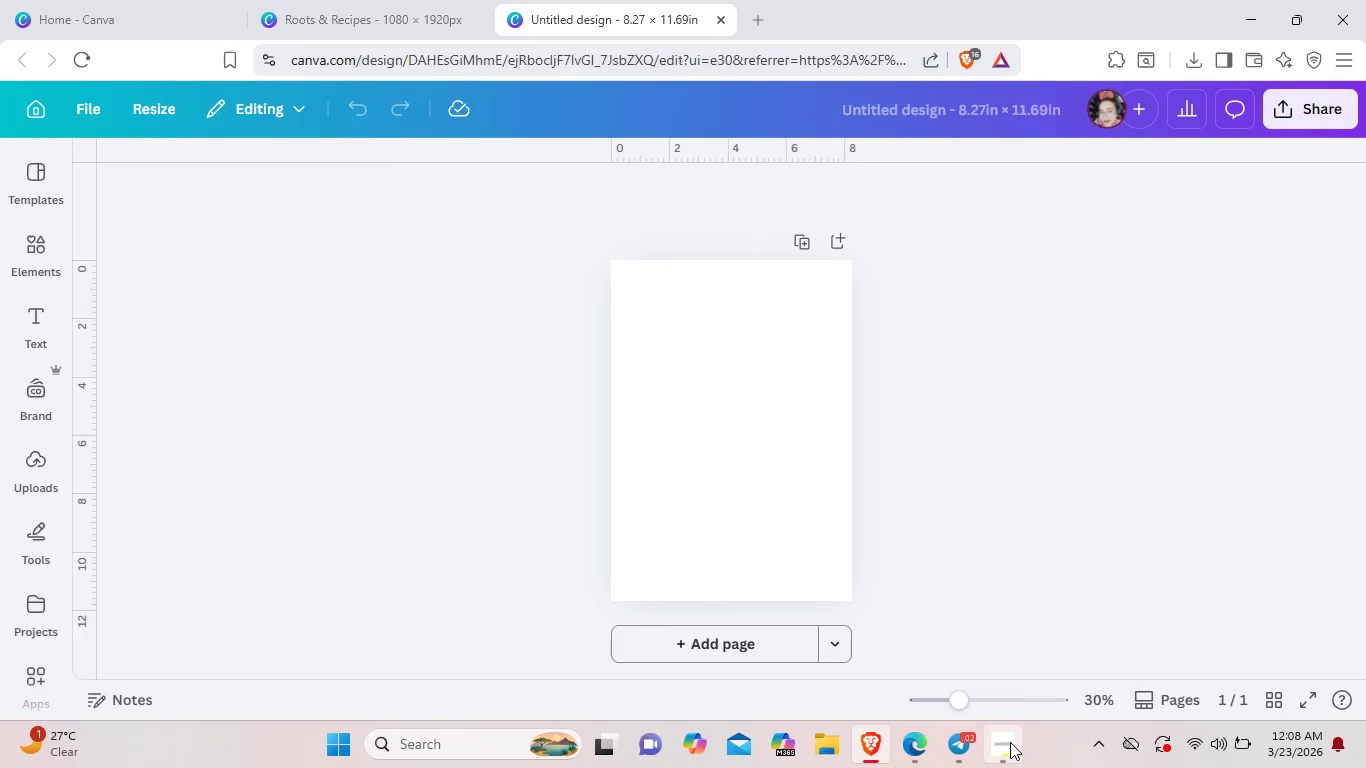 
left_click([1010, 745])